 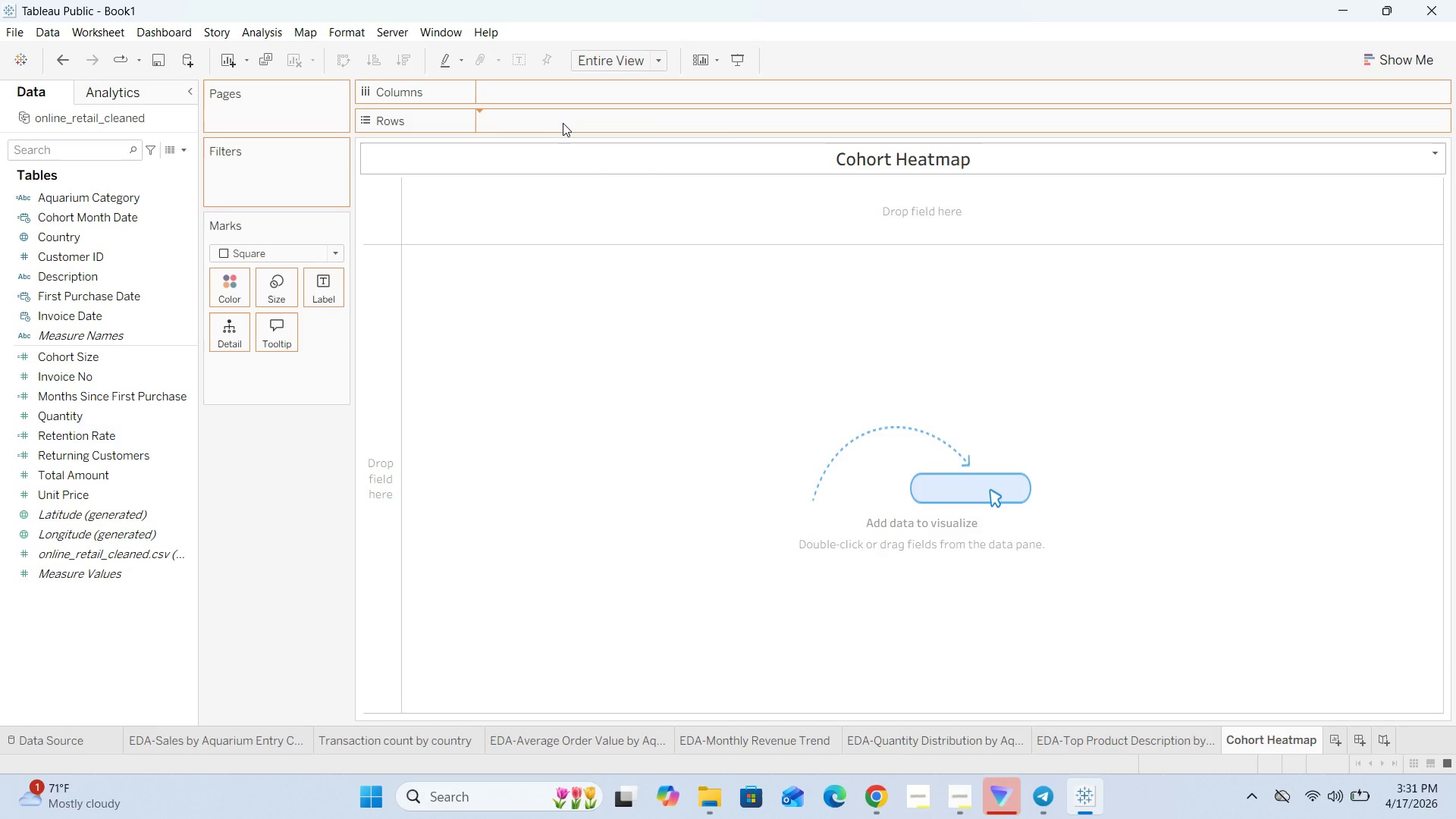 
scroll: coordinate [563, 516], scroll_direction: down, amount: 9.0
 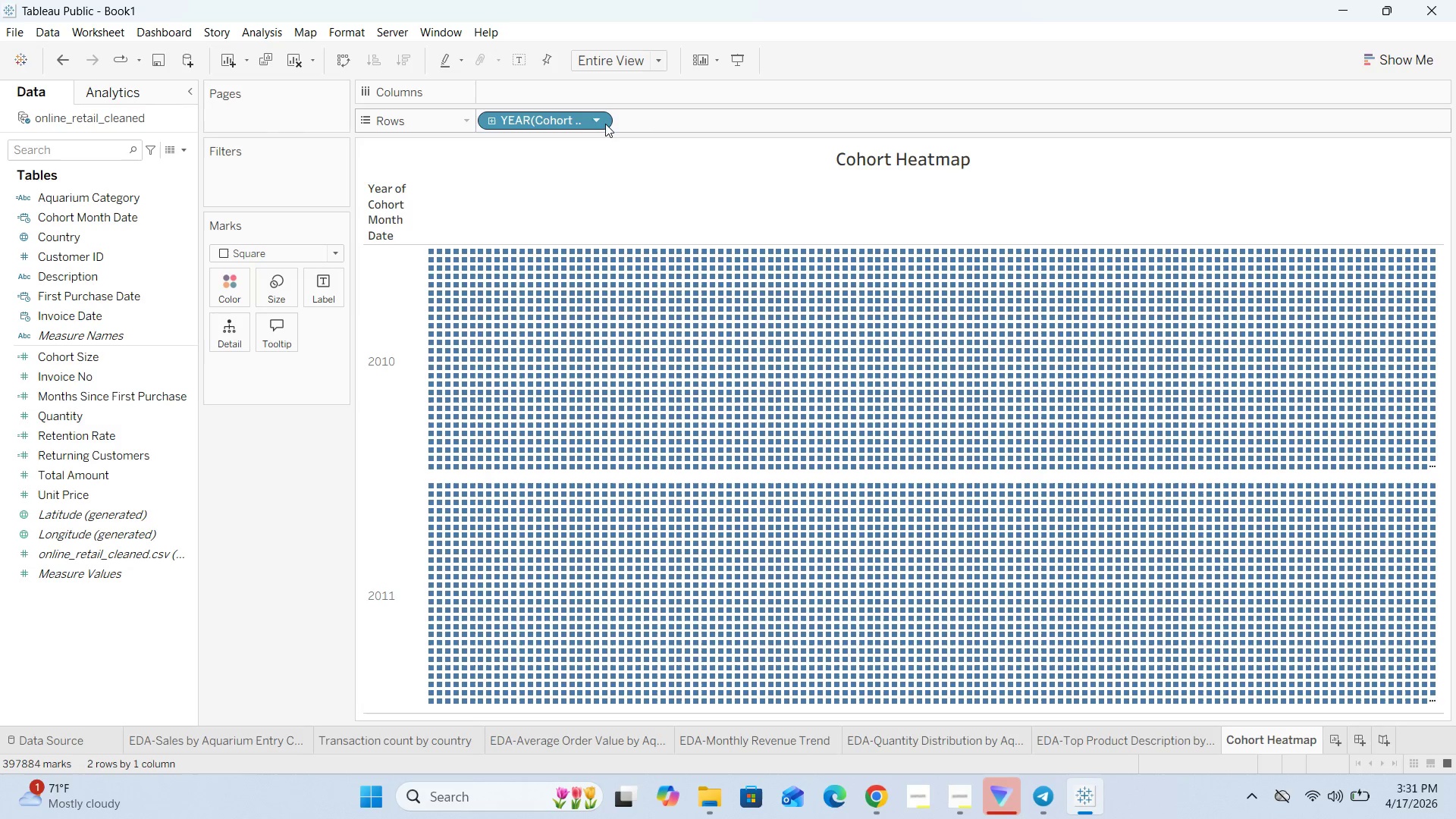 
left_click([604, 117])
 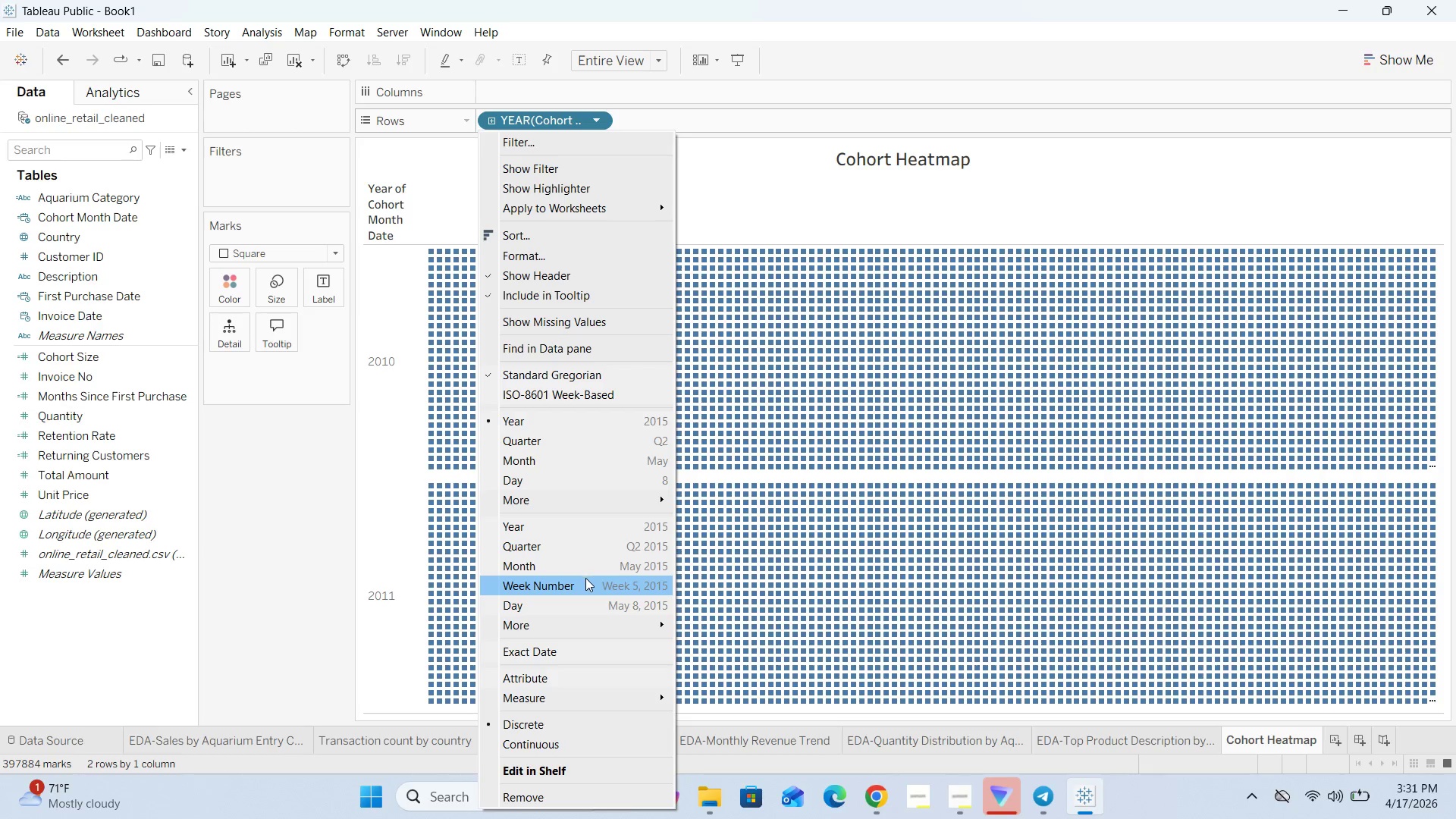 
left_click([587, 569])
 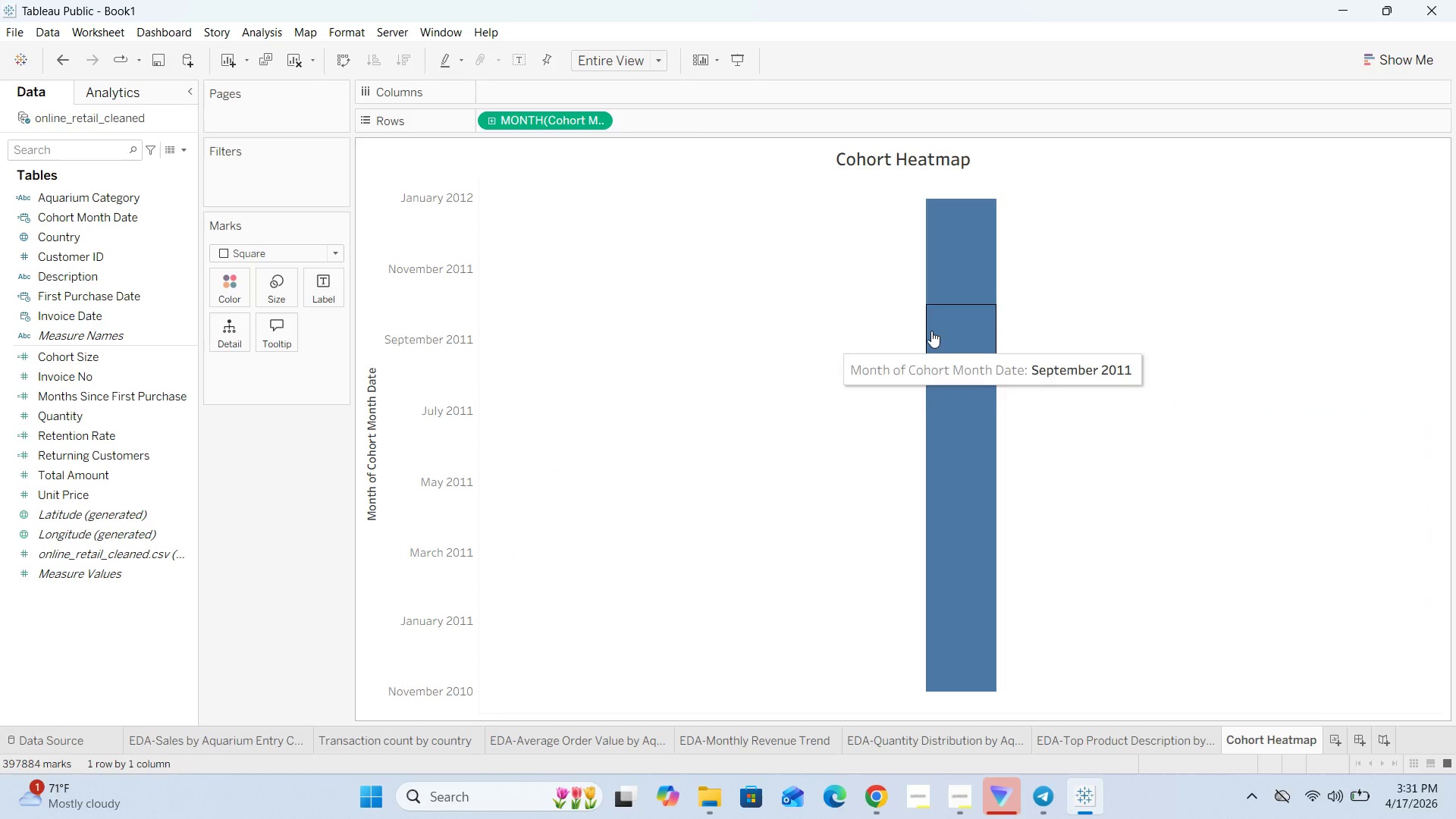 
mouse_move([580, 570])
 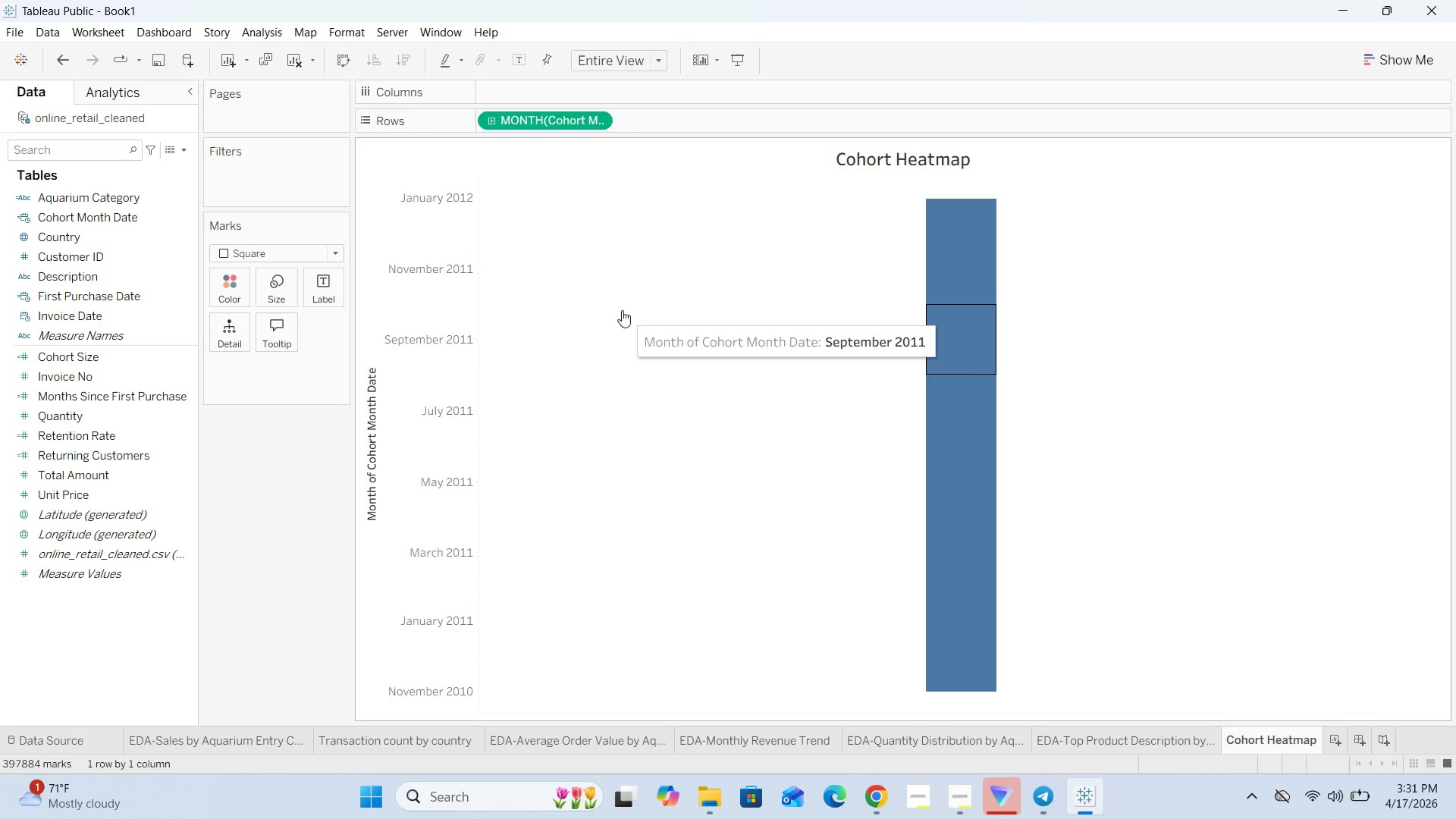 
wait(8.85)
 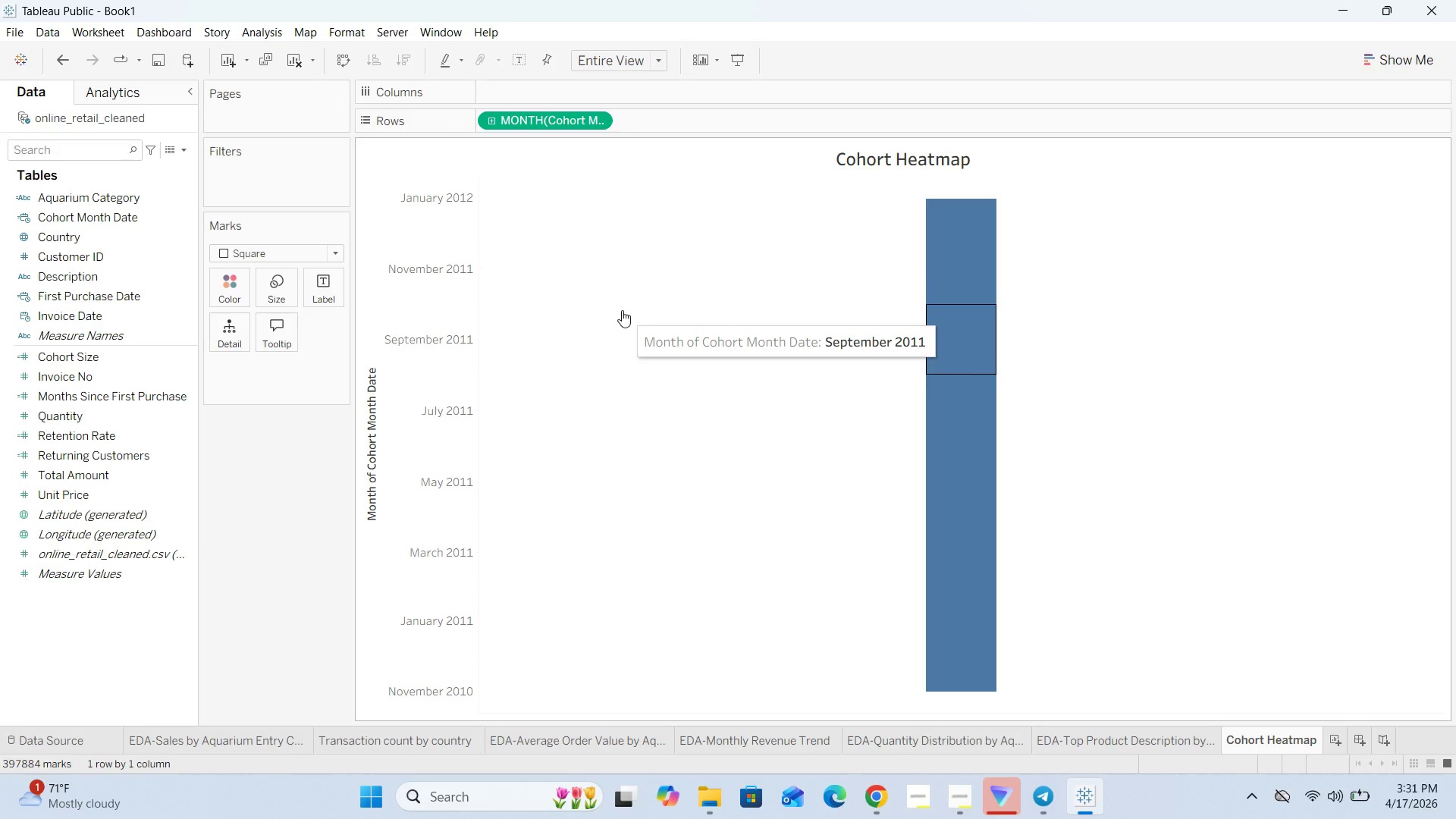 
left_click_drag(start_coordinate=[113, 395], to_coordinate=[563, 91])
 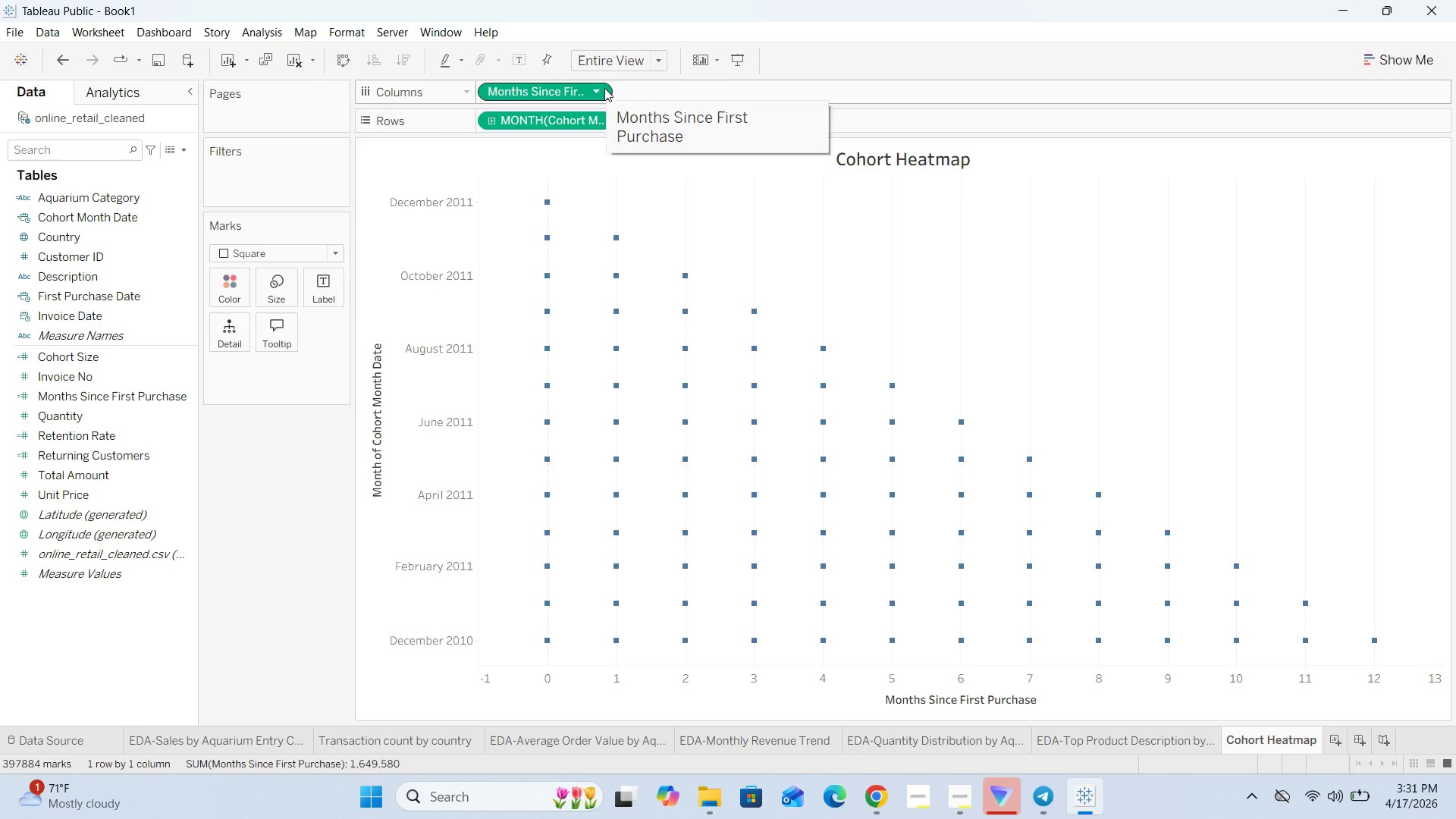 
left_click([605, 89])
 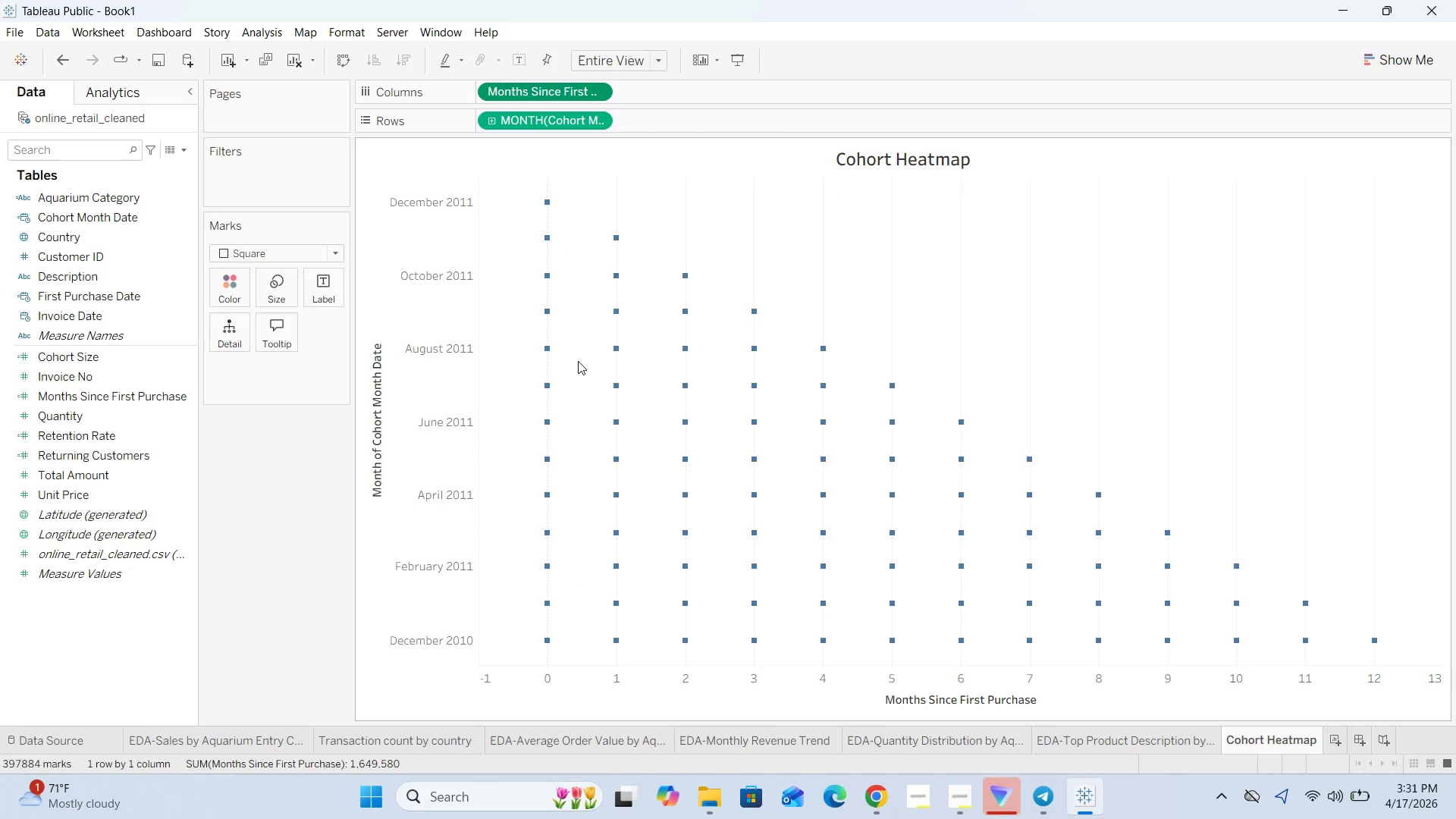 
wait(14.92)
 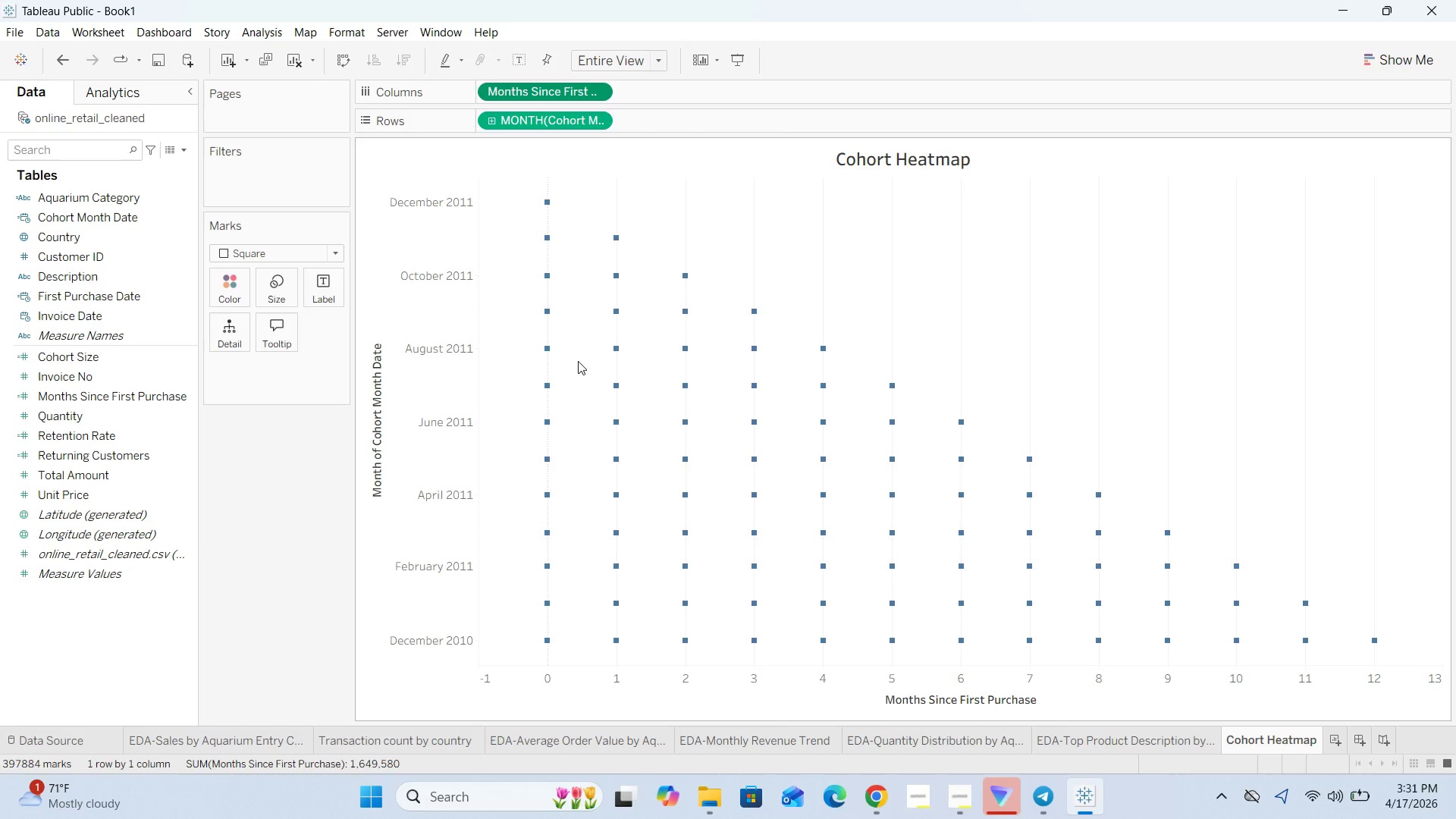 
left_click_drag(start_coordinate=[114, 437], to_coordinate=[253, 356])
 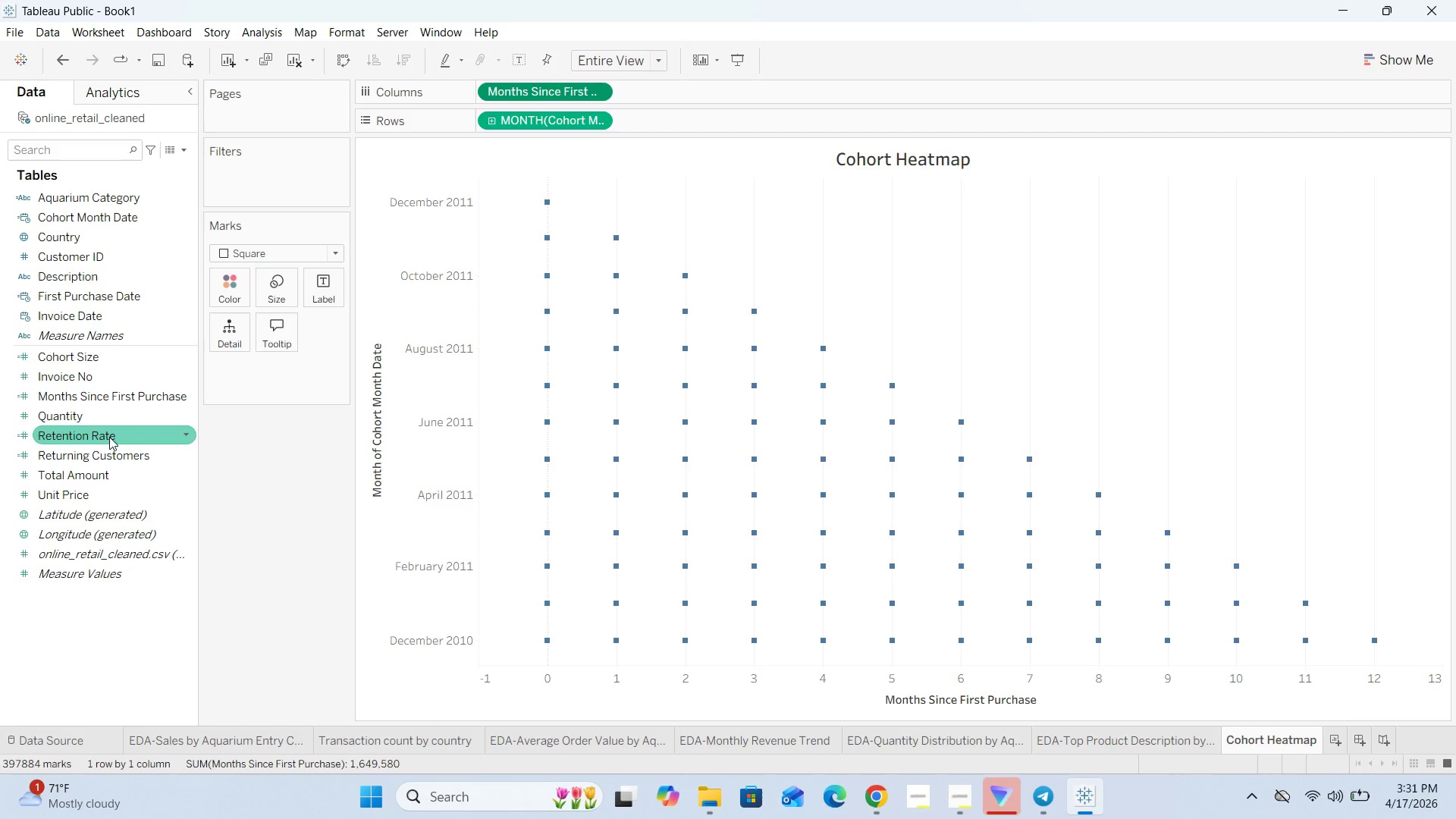 
left_click_drag(start_coordinate=[109, 438], to_coordinate=[228, 294])
 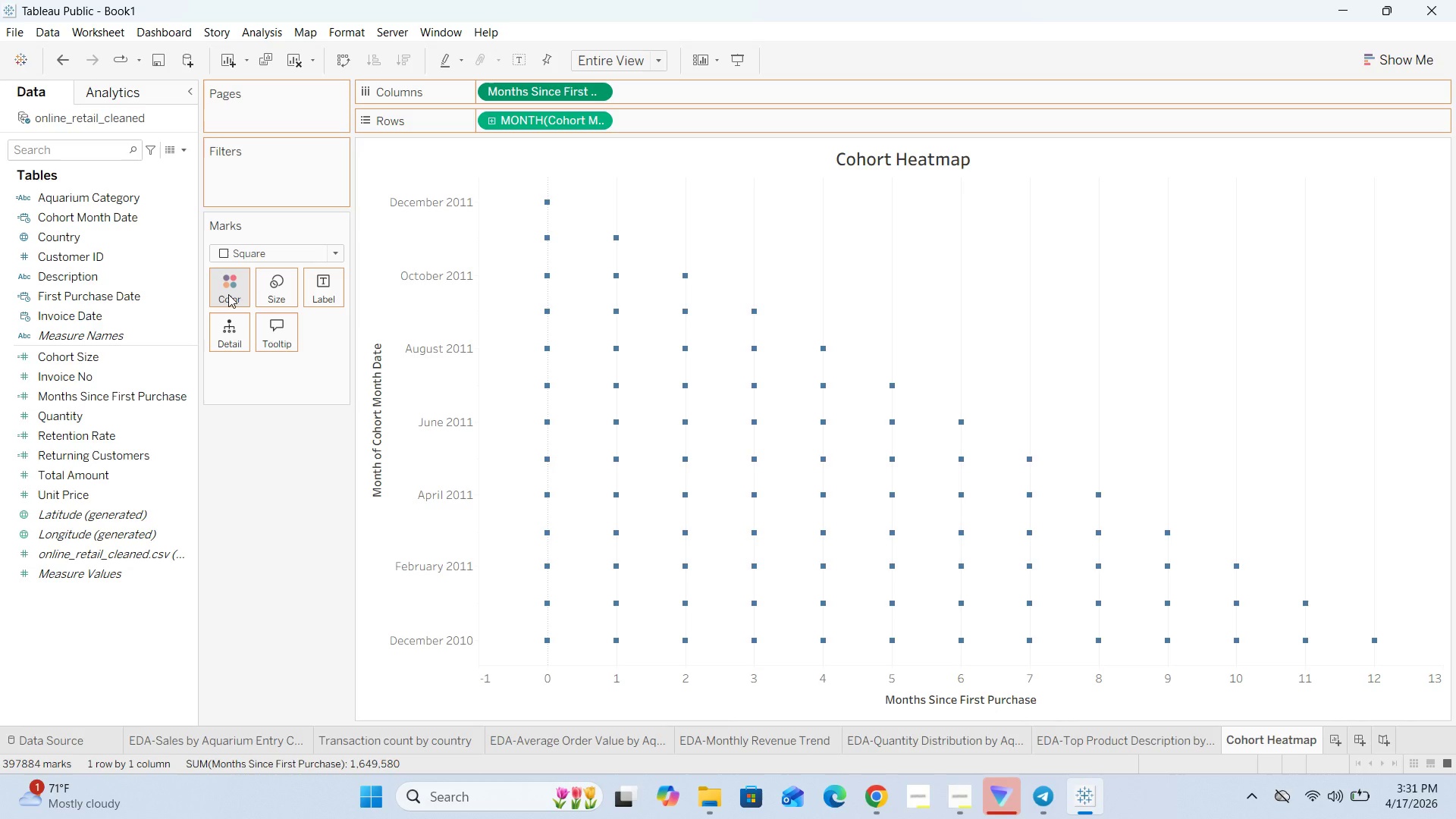 
mouse_move([285, 490])
 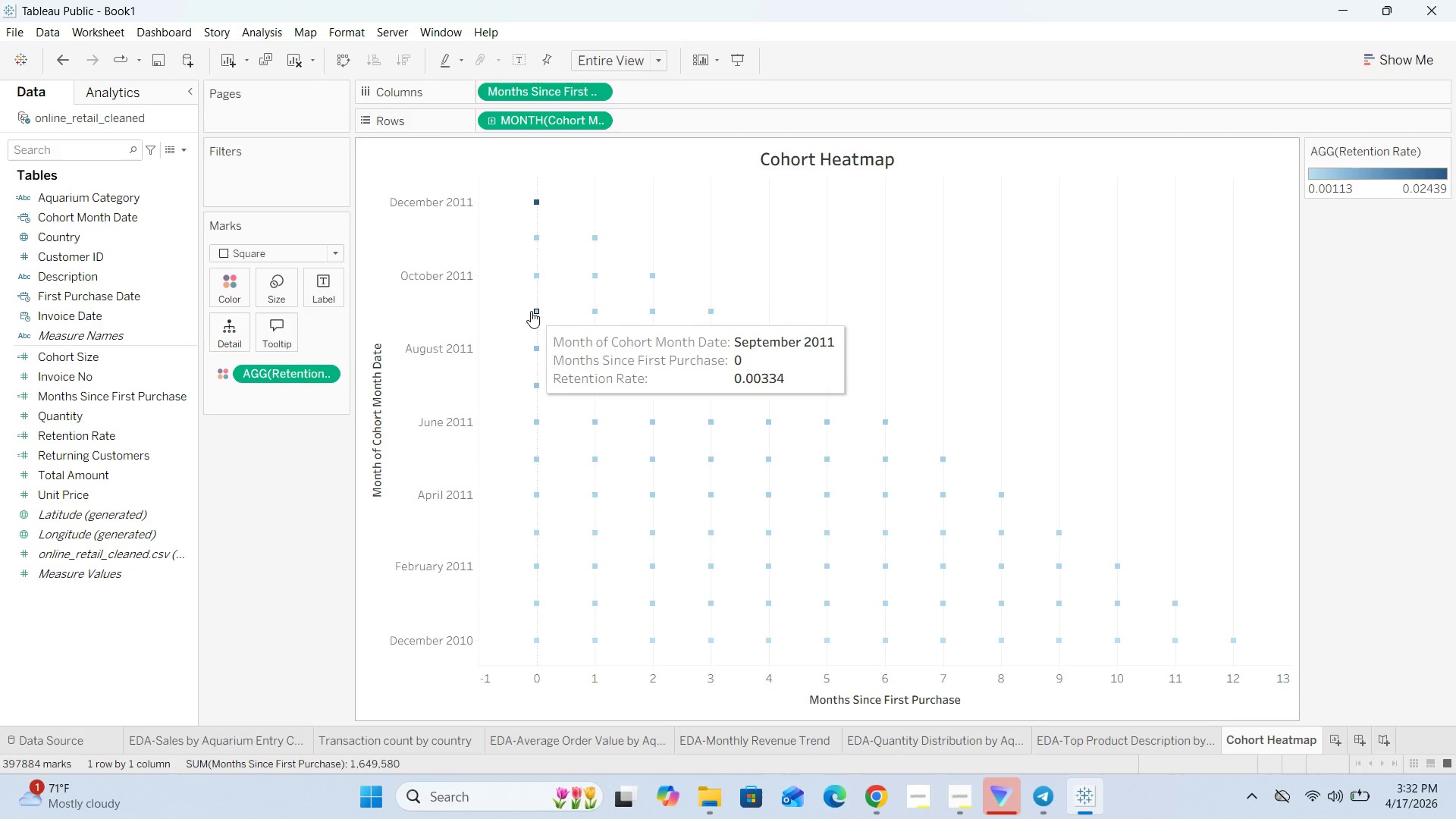 
mouse_move([537, 351])
 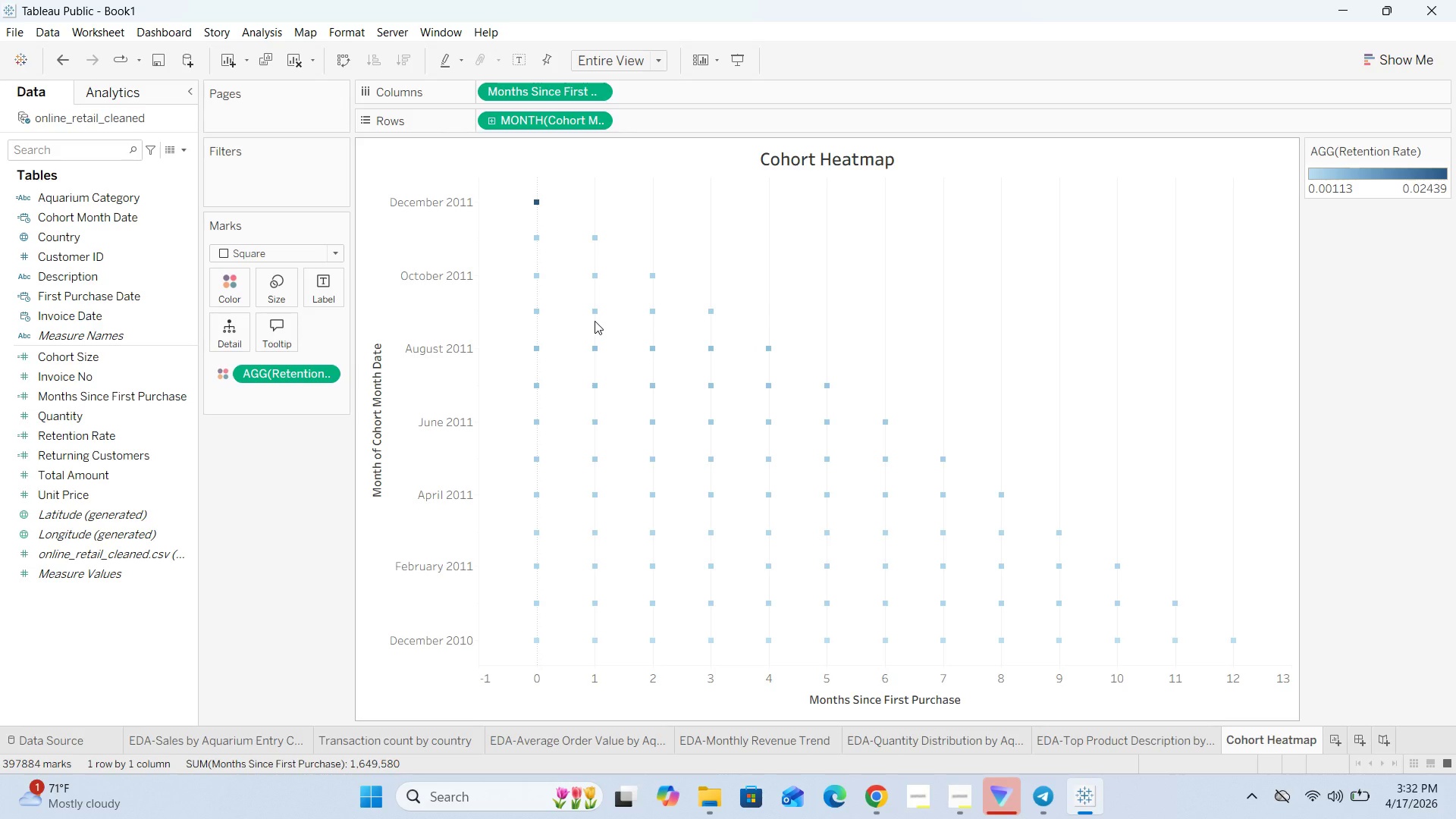 
mouse_move([526, 353])
 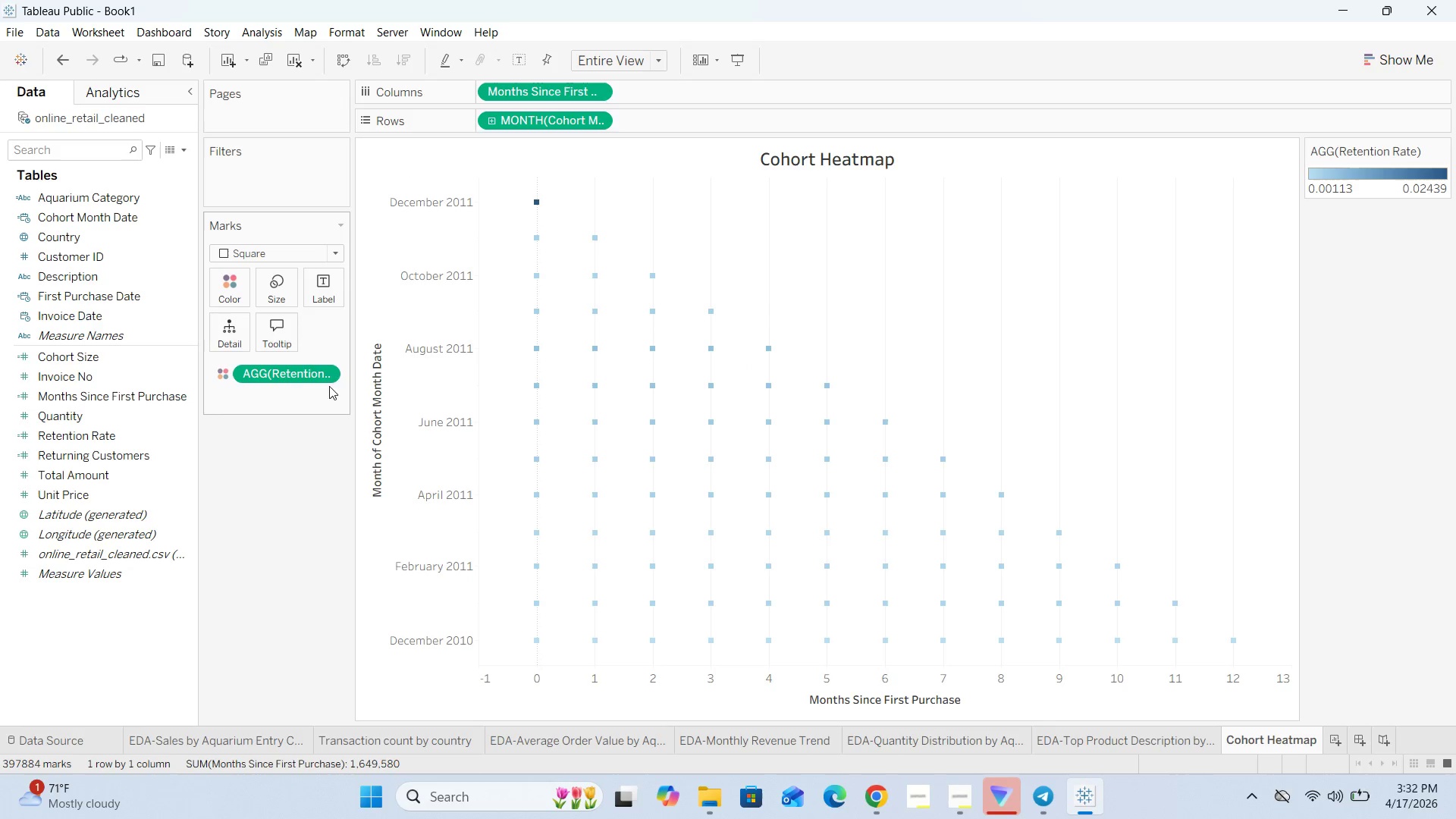 
left_click([331, 373])
 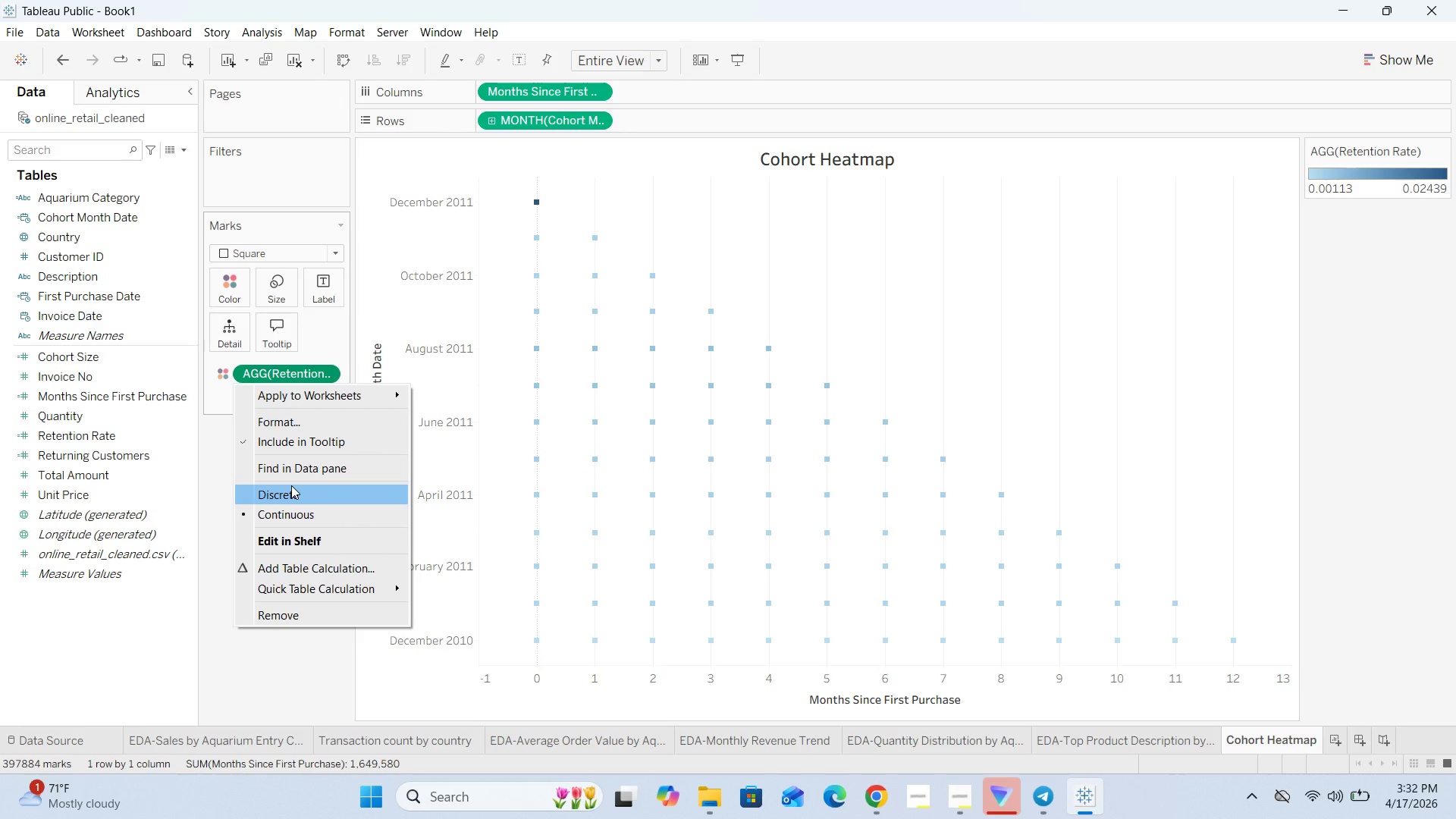 
left_click([291, 485])
 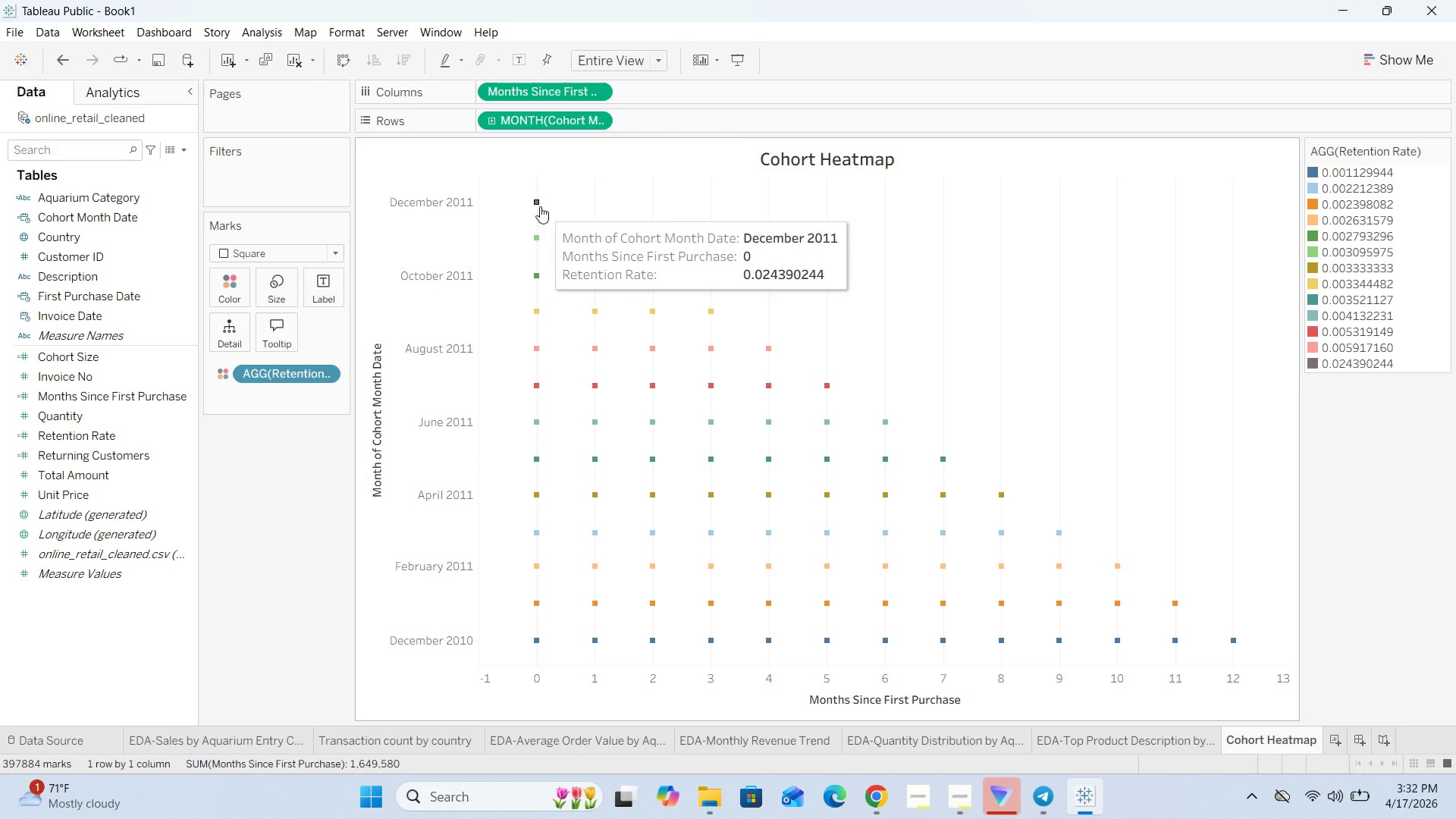 
wait(5.97)
 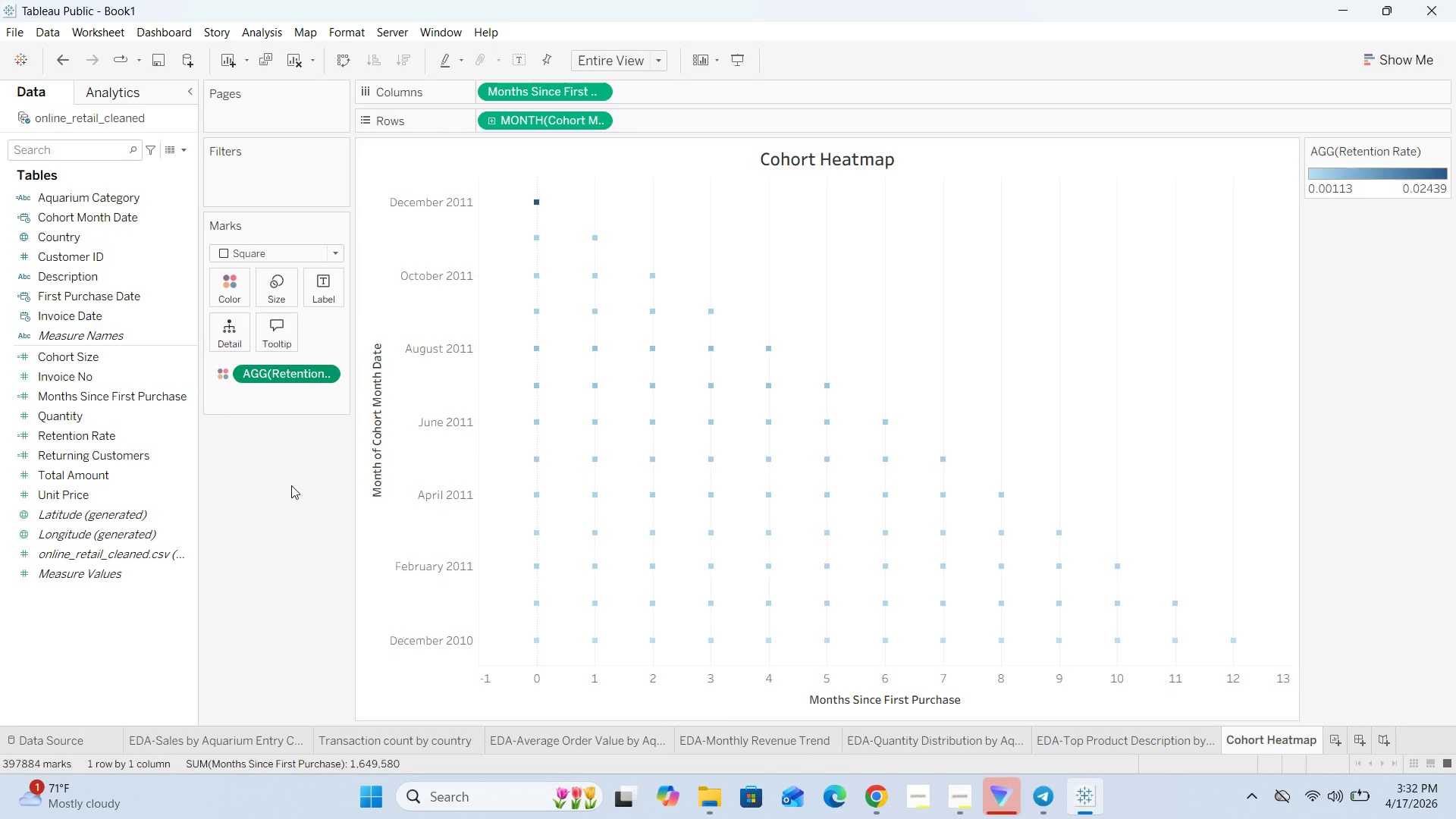 
left_click([330, 372])
 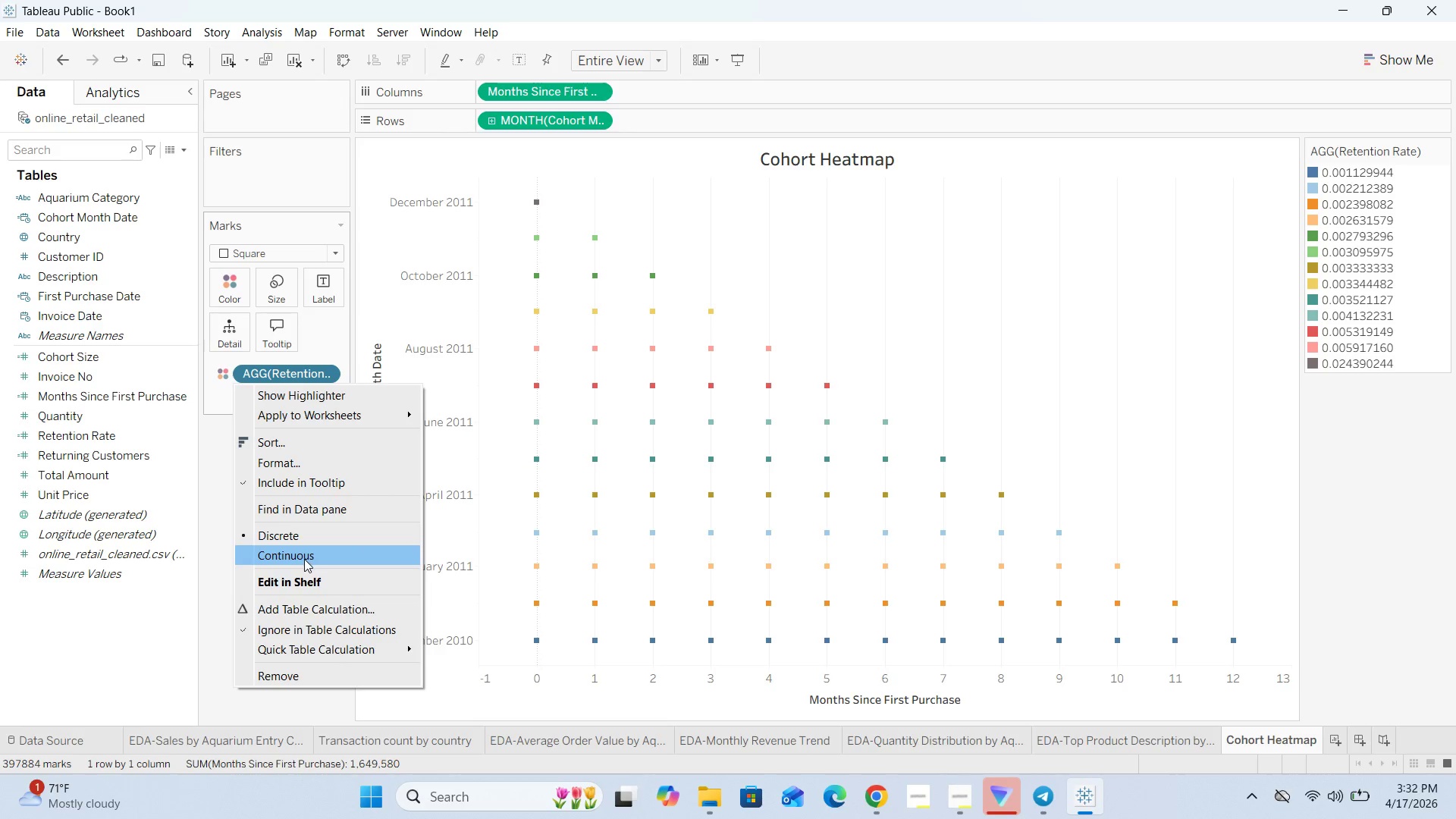 
left_click([304, 559])
 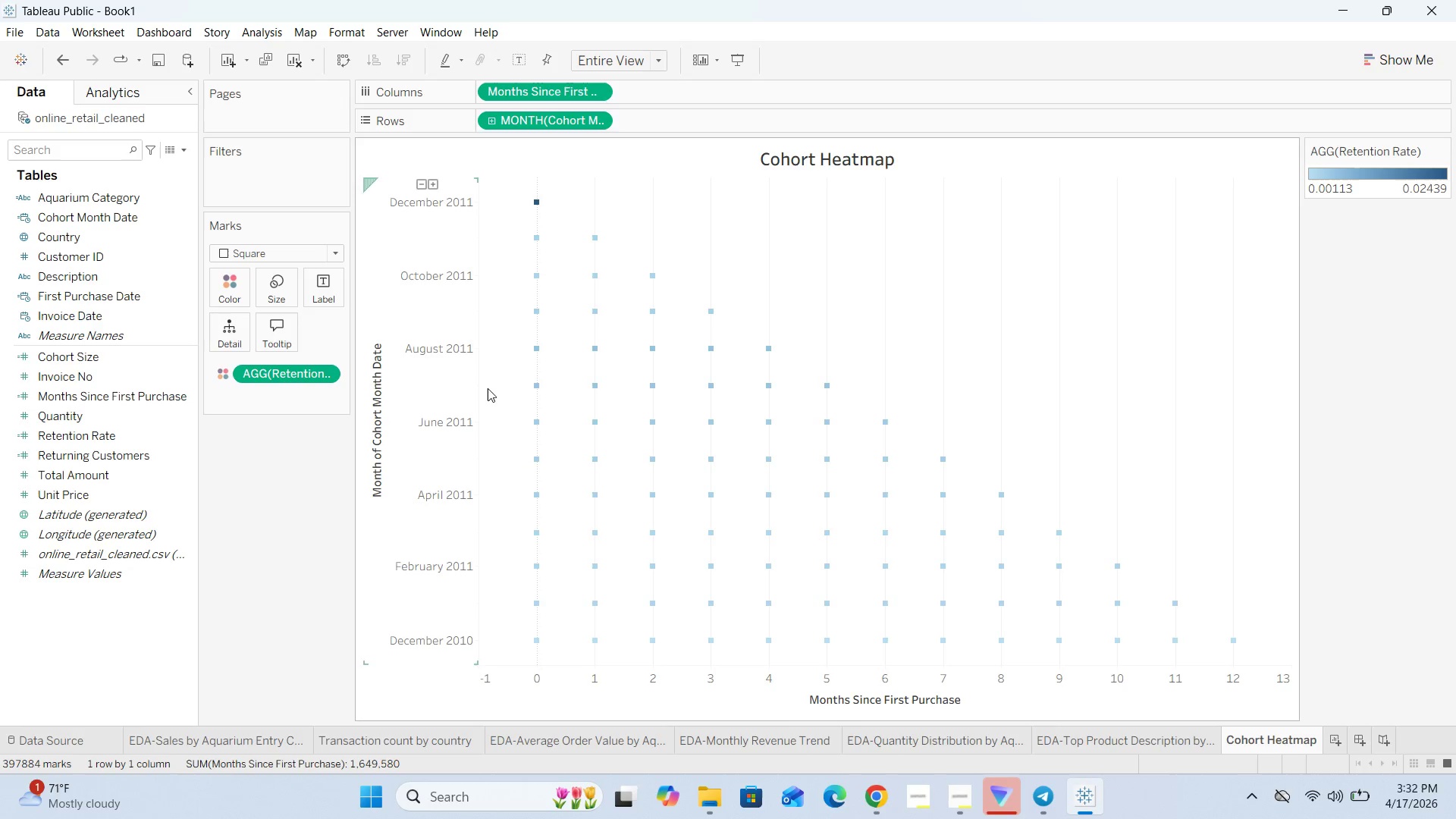 
mouse_move([538, 253])
 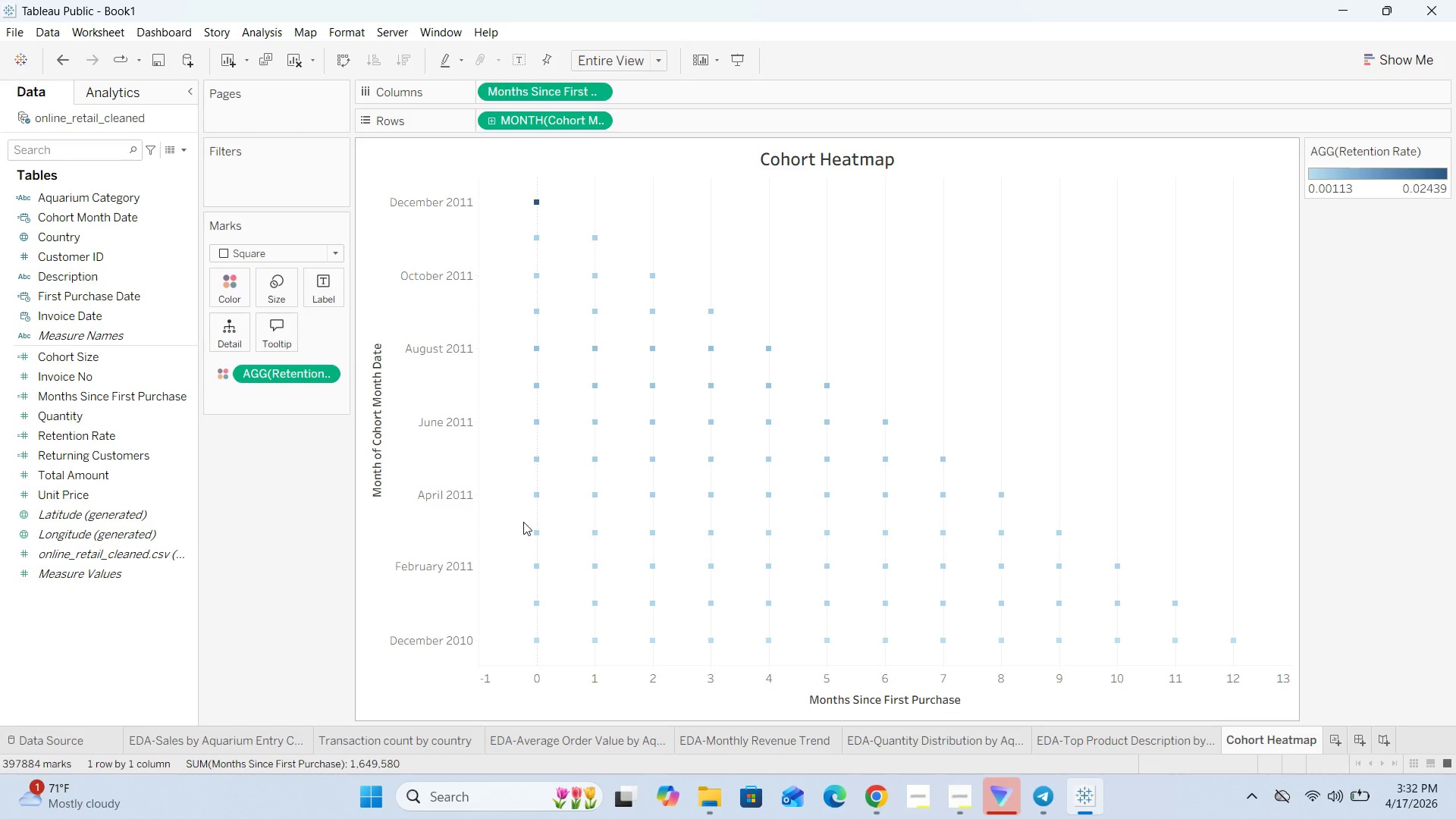 
mouse_move([528, 384])
 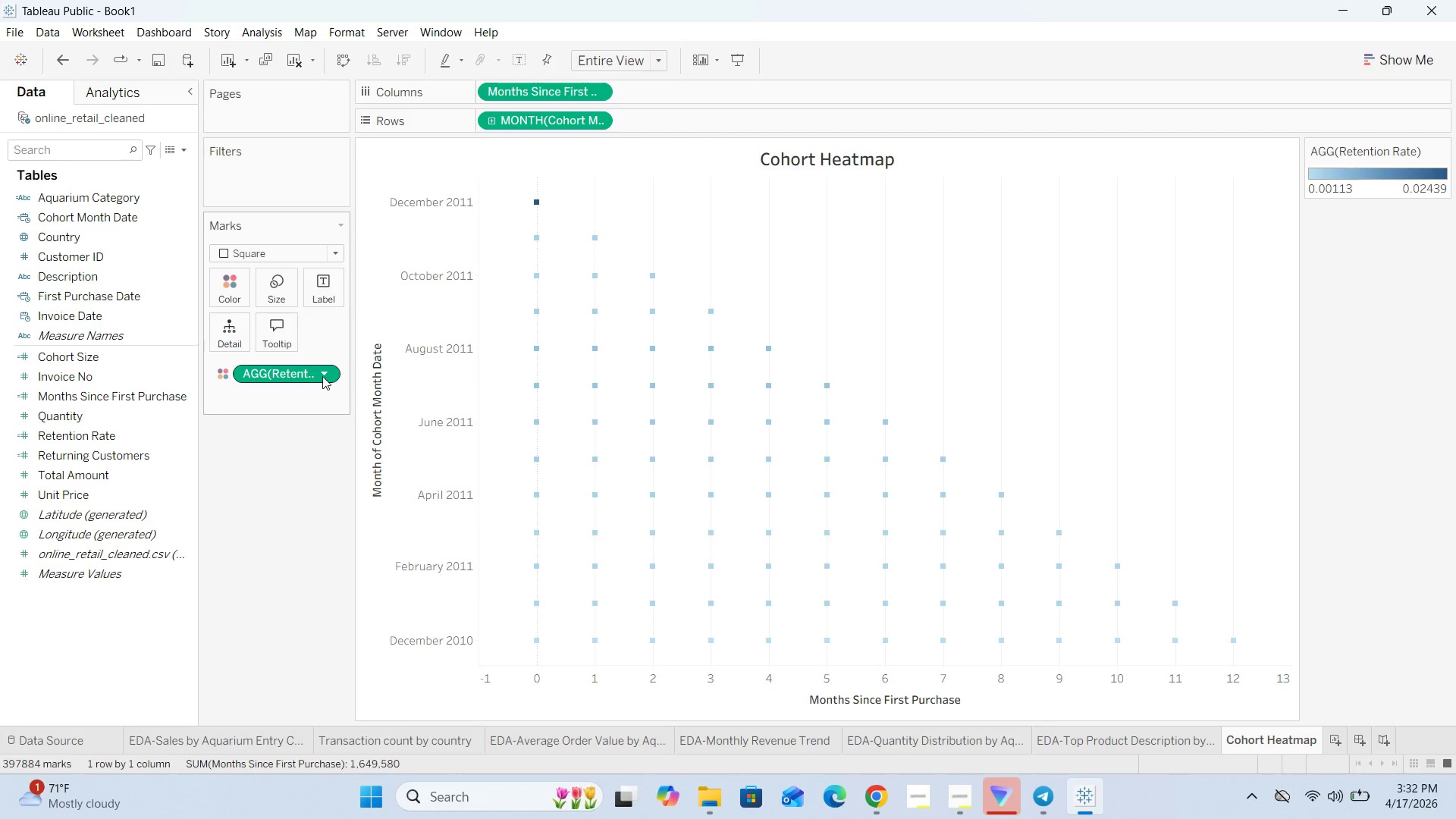 
left_click([325, 377])
 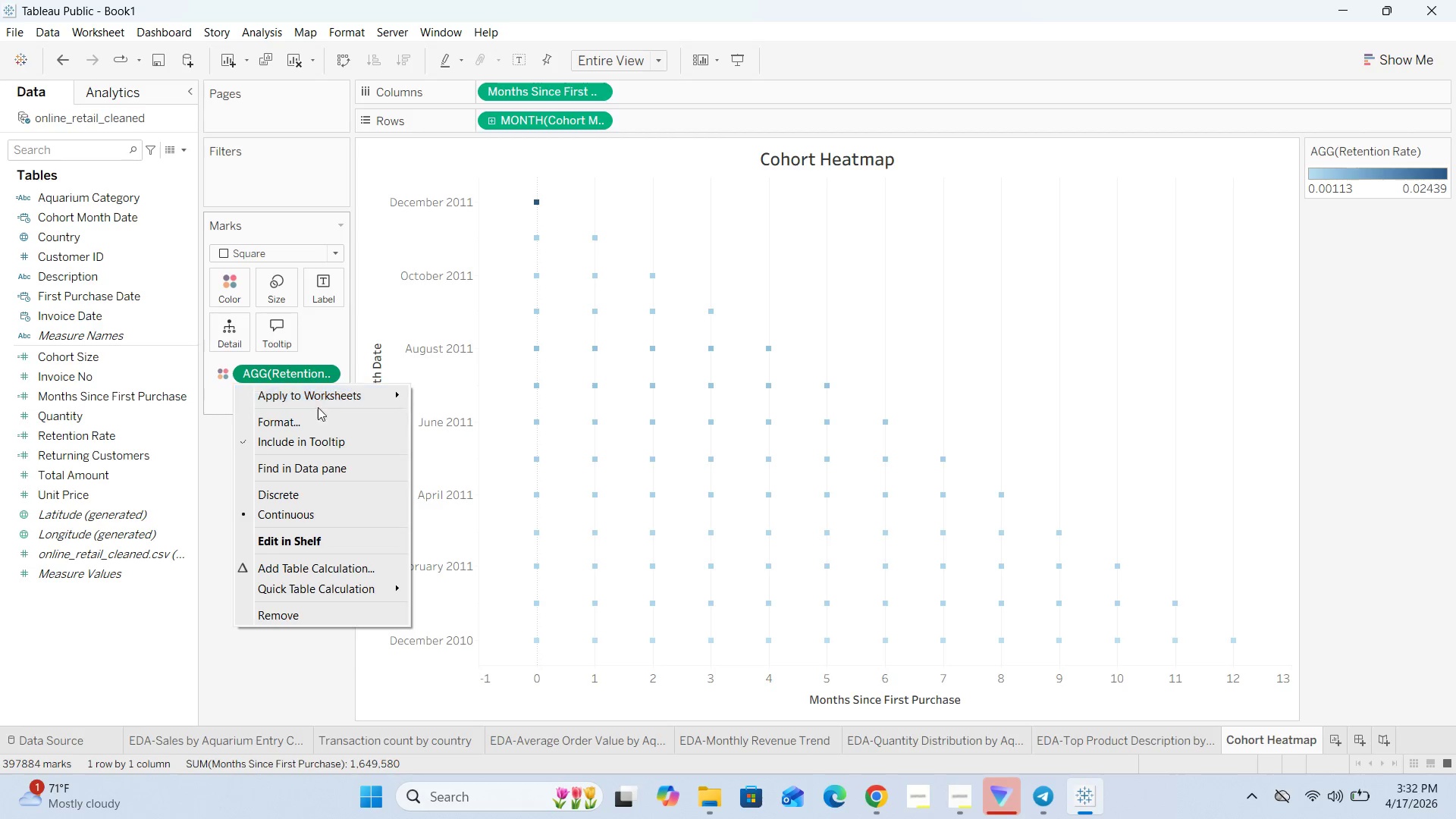 
left_click([315, 417])
 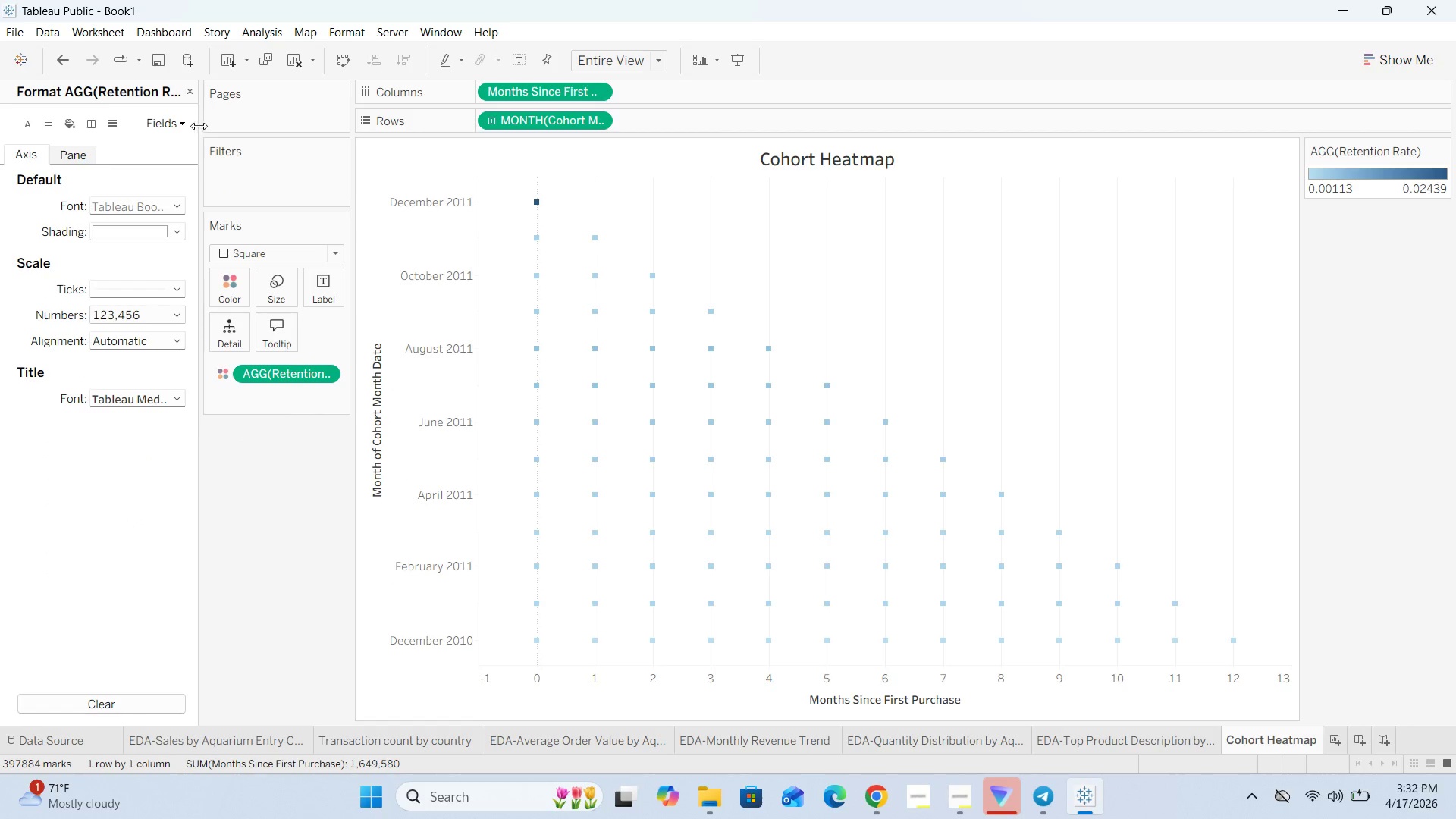 
left_click([193, 94])
 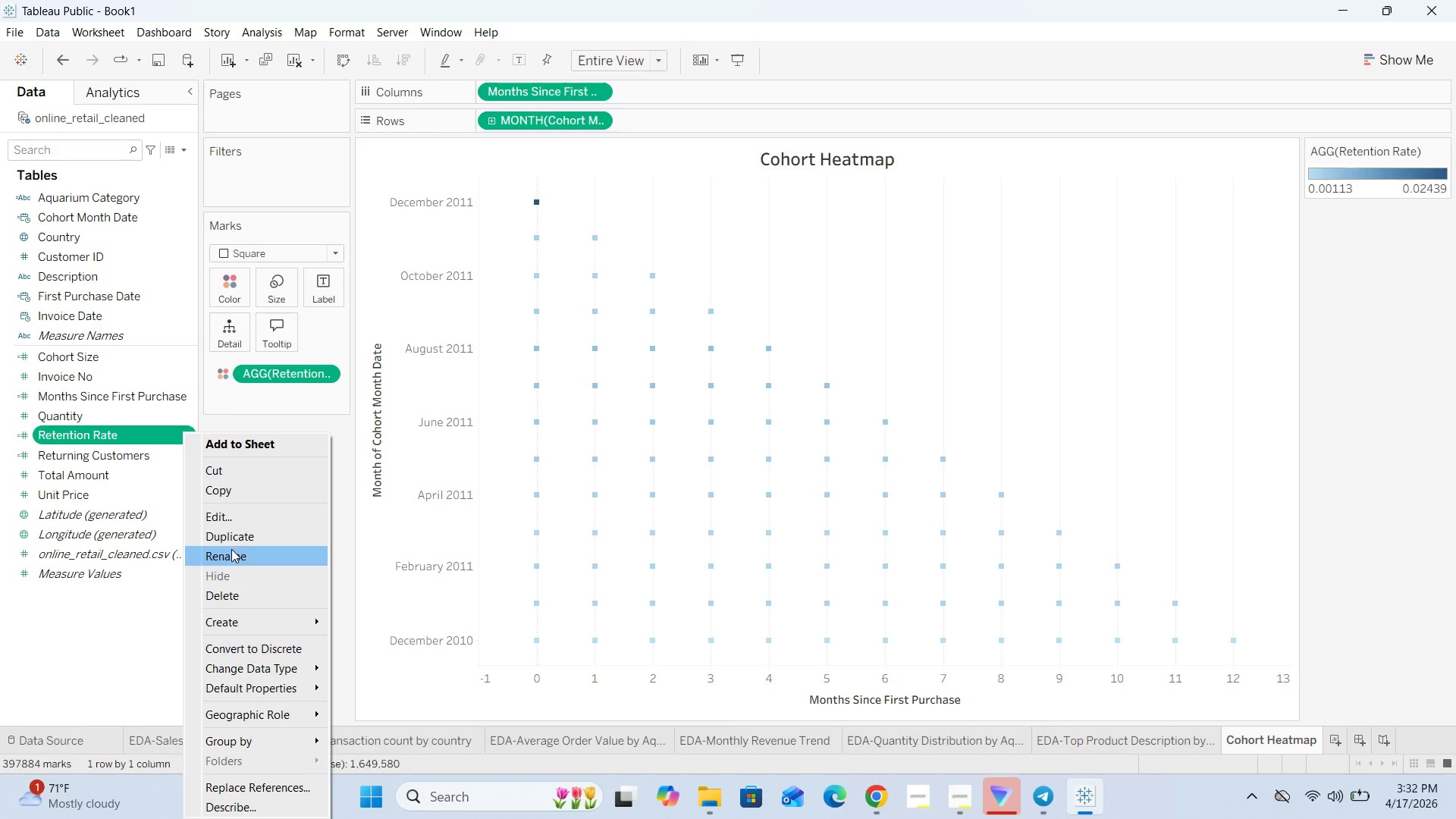 
scroll: coordinate [255, 613], scroll_direction: down, amount: 2.0
 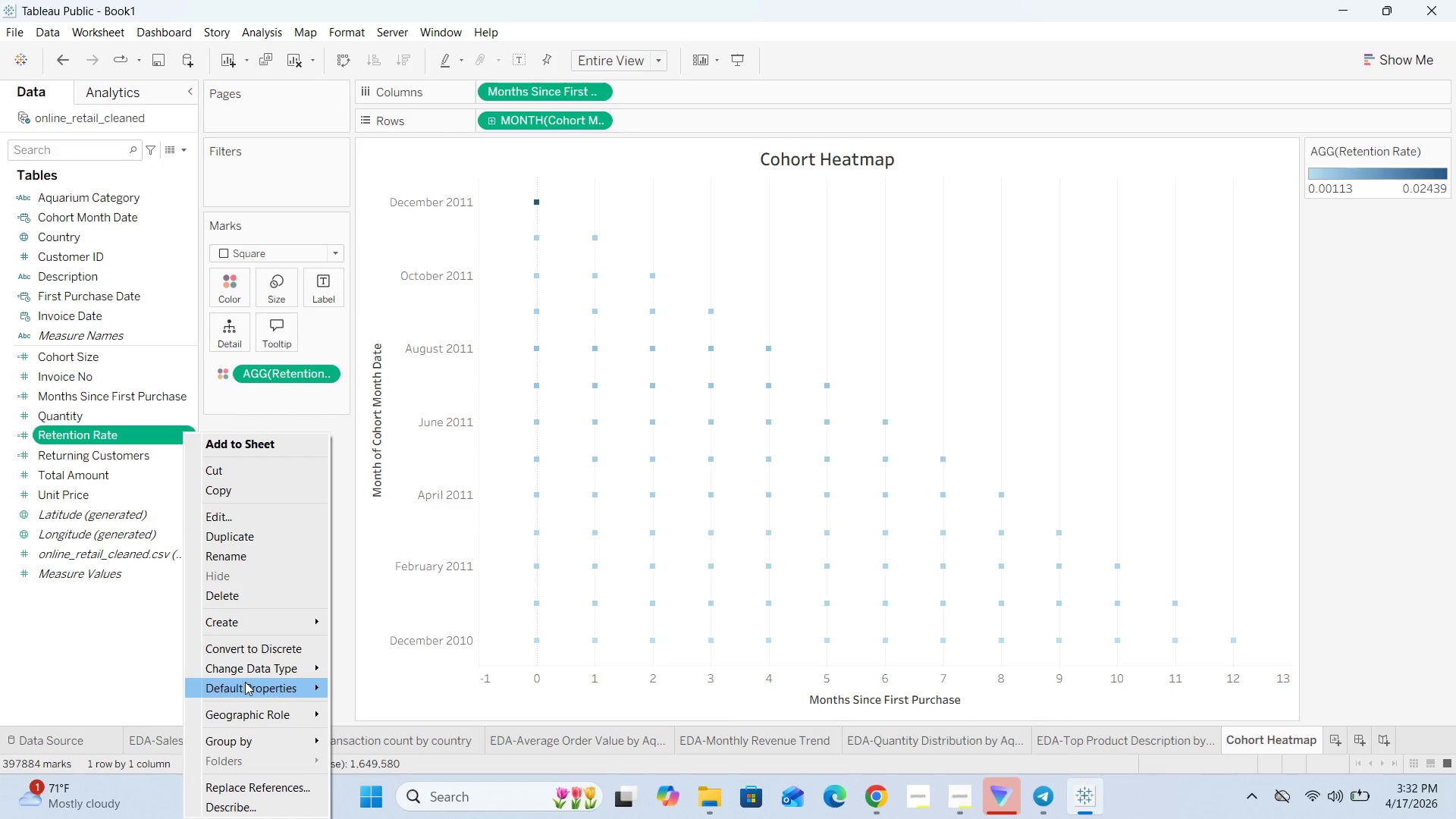 
wait(6.85)
 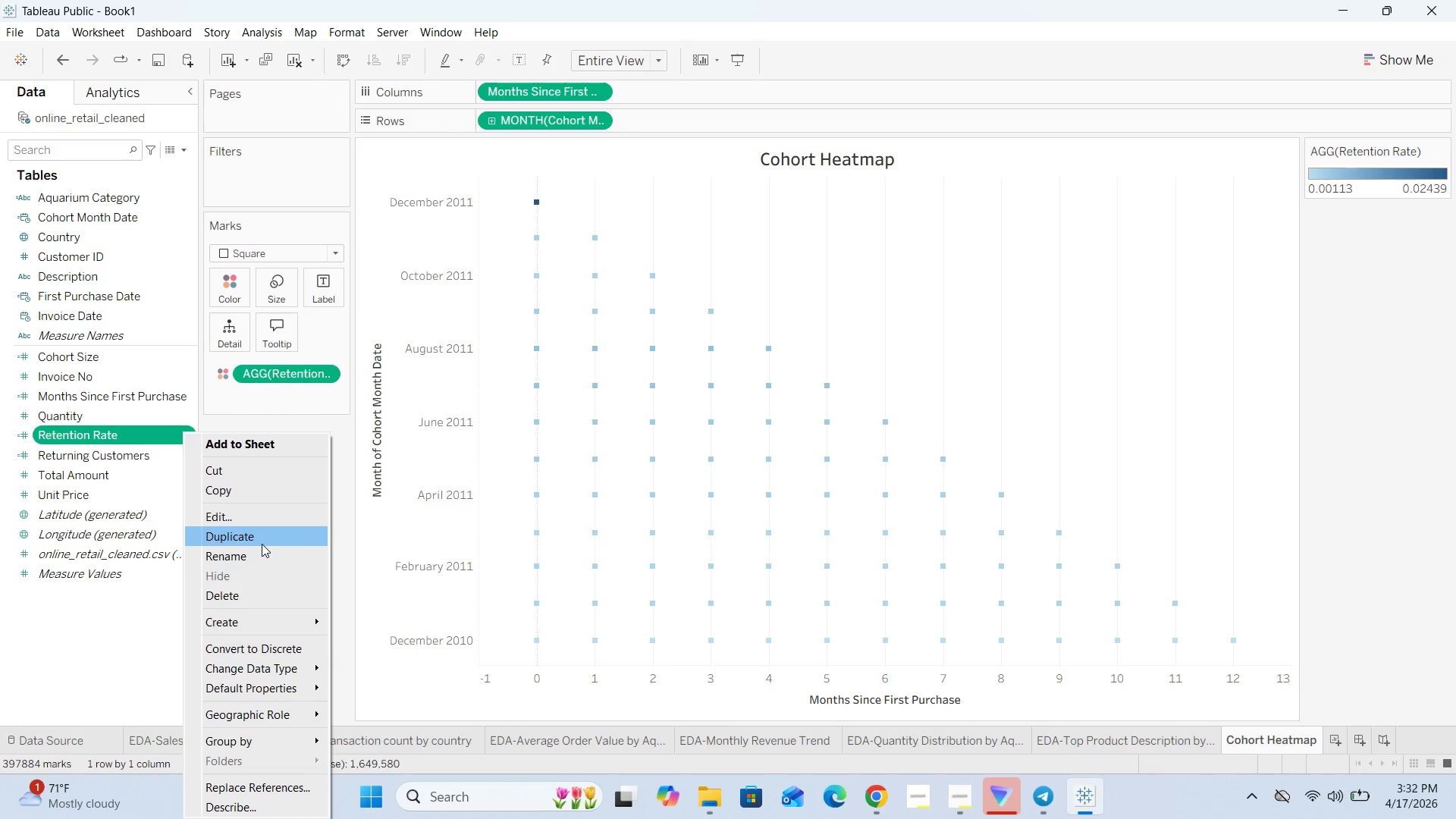 
left_click([369, 725])
 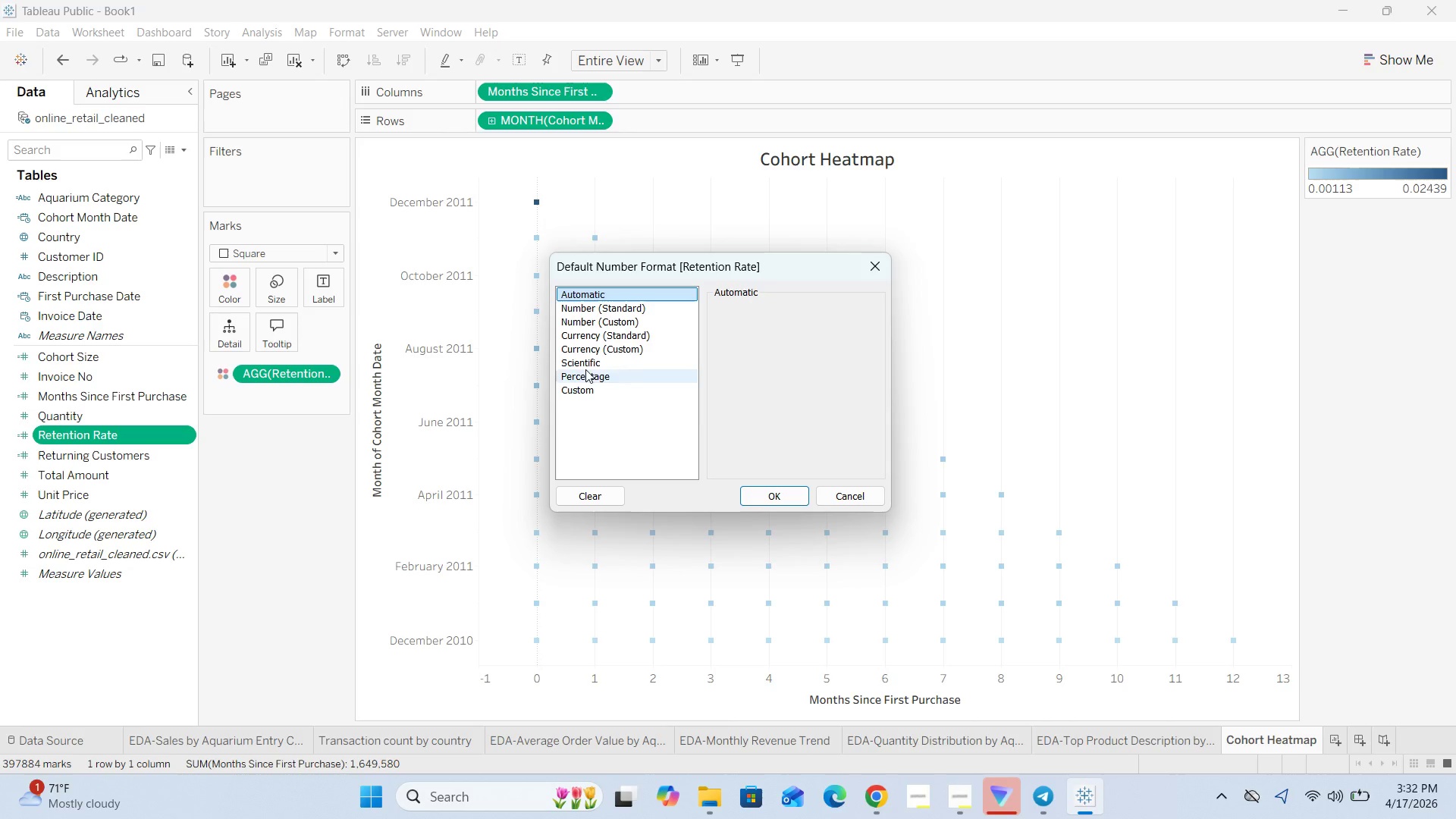 
left_click([586, 375])
 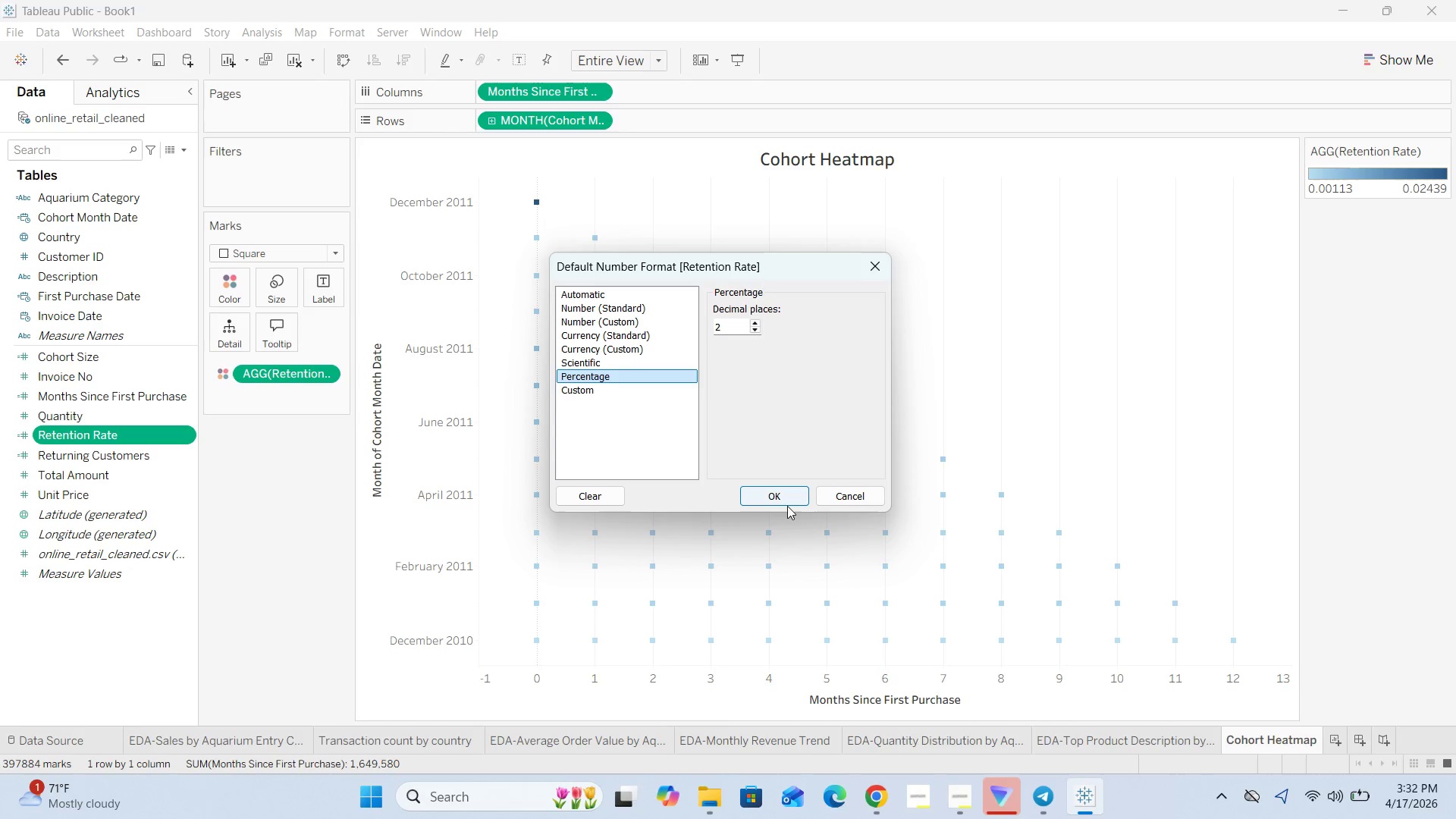 
left_click([786, 495])
 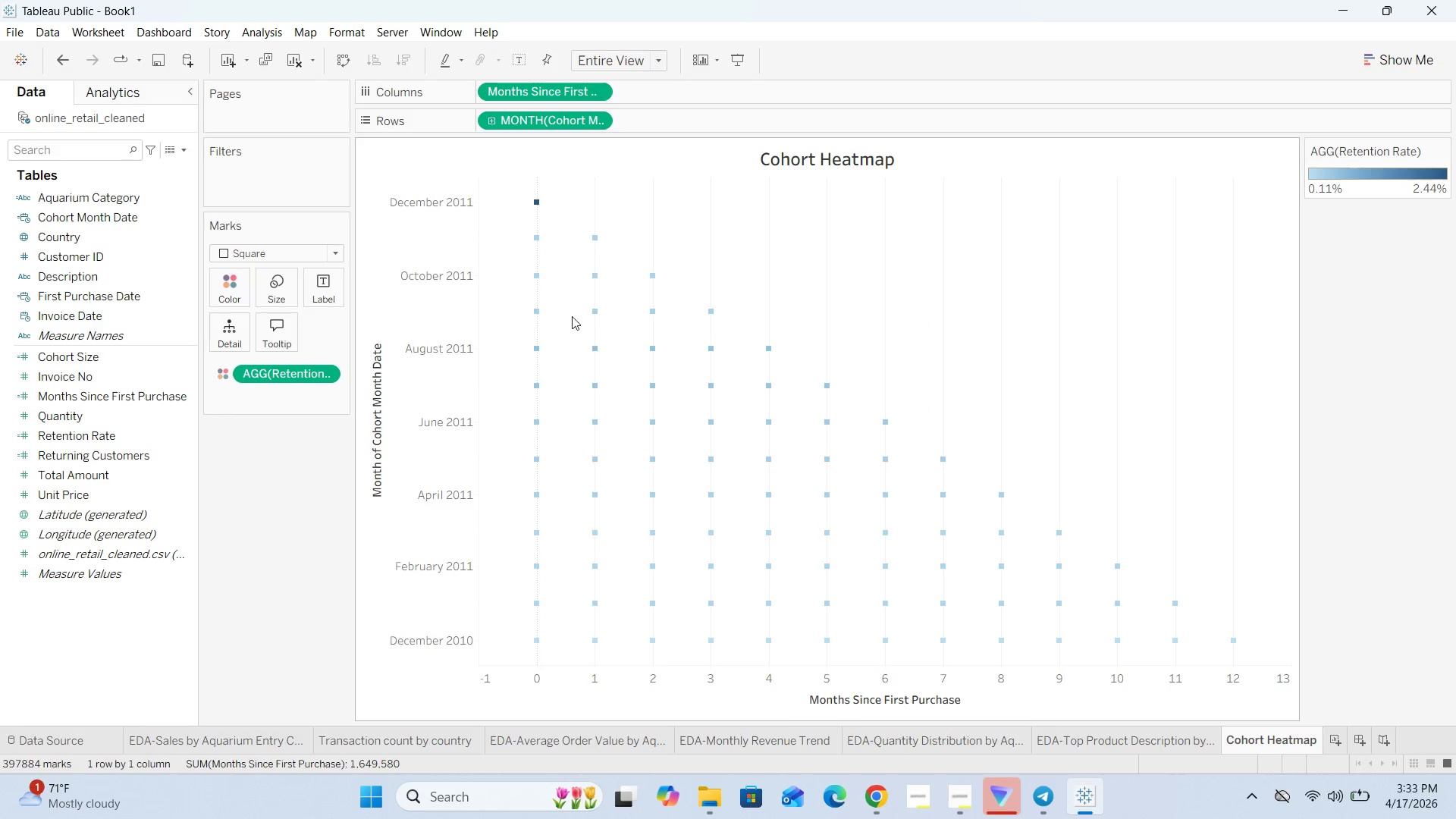 
wait(9.43)
 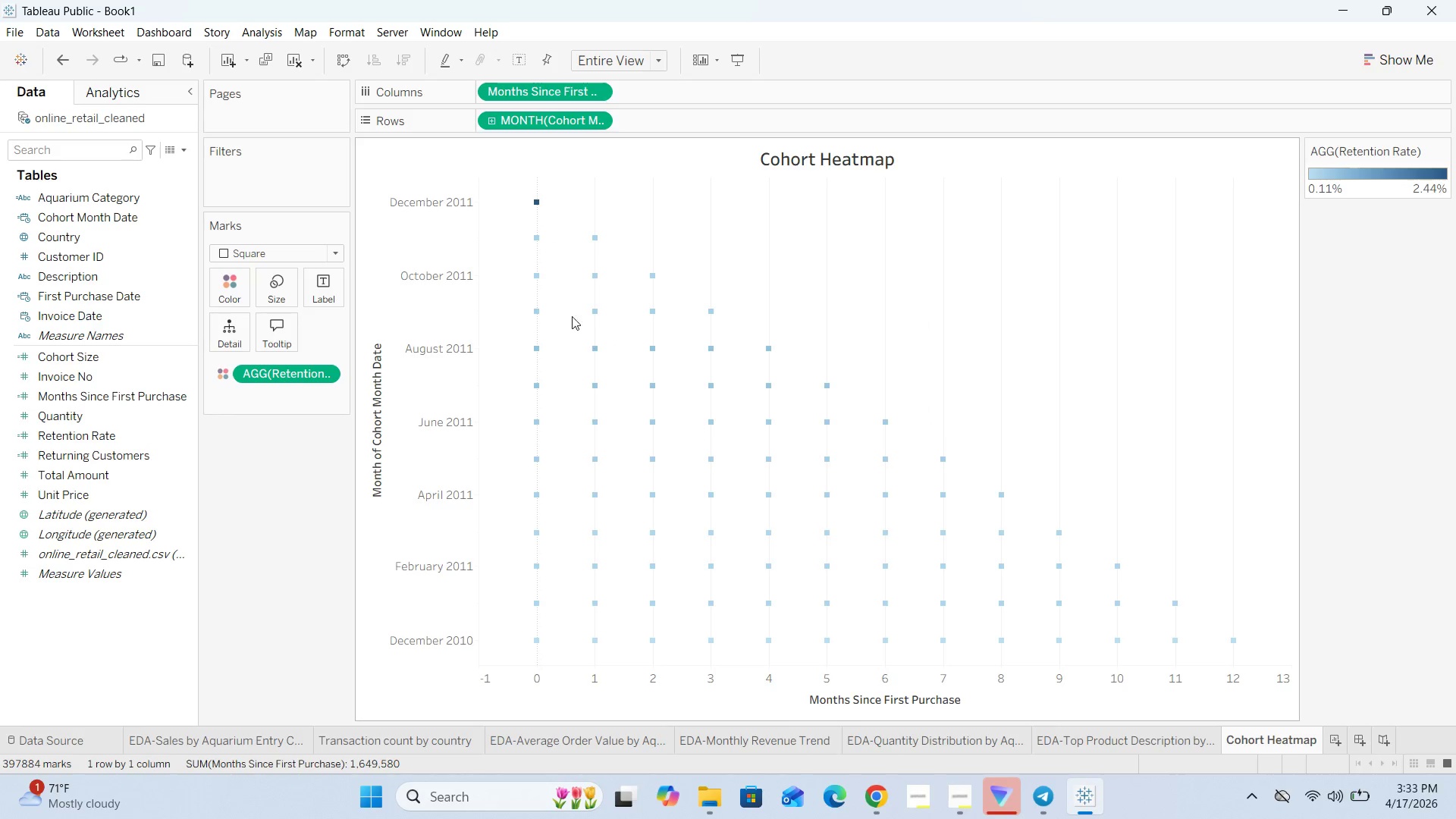 
mouse_move([542, 326])
 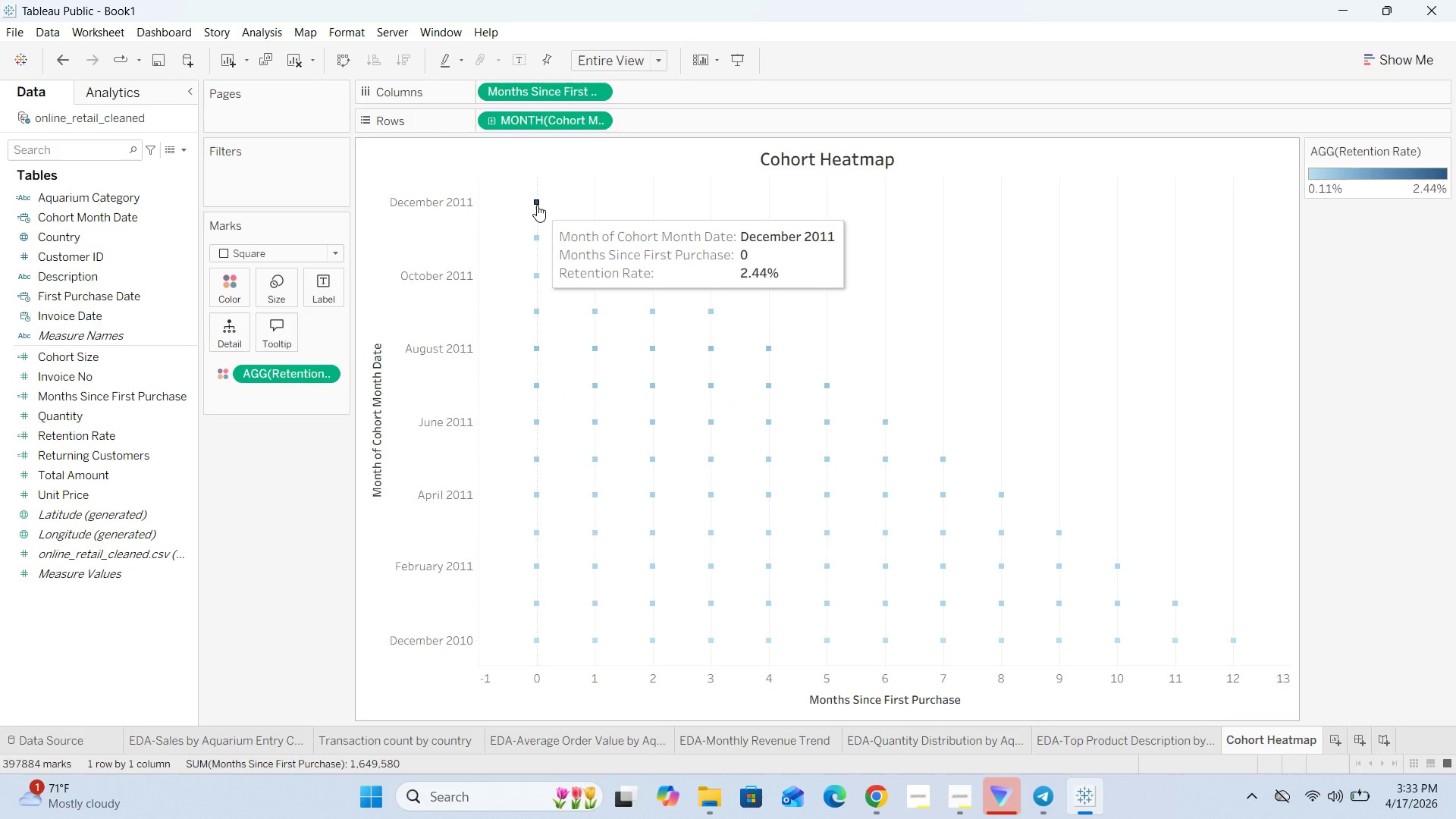 
wait(15.9)
 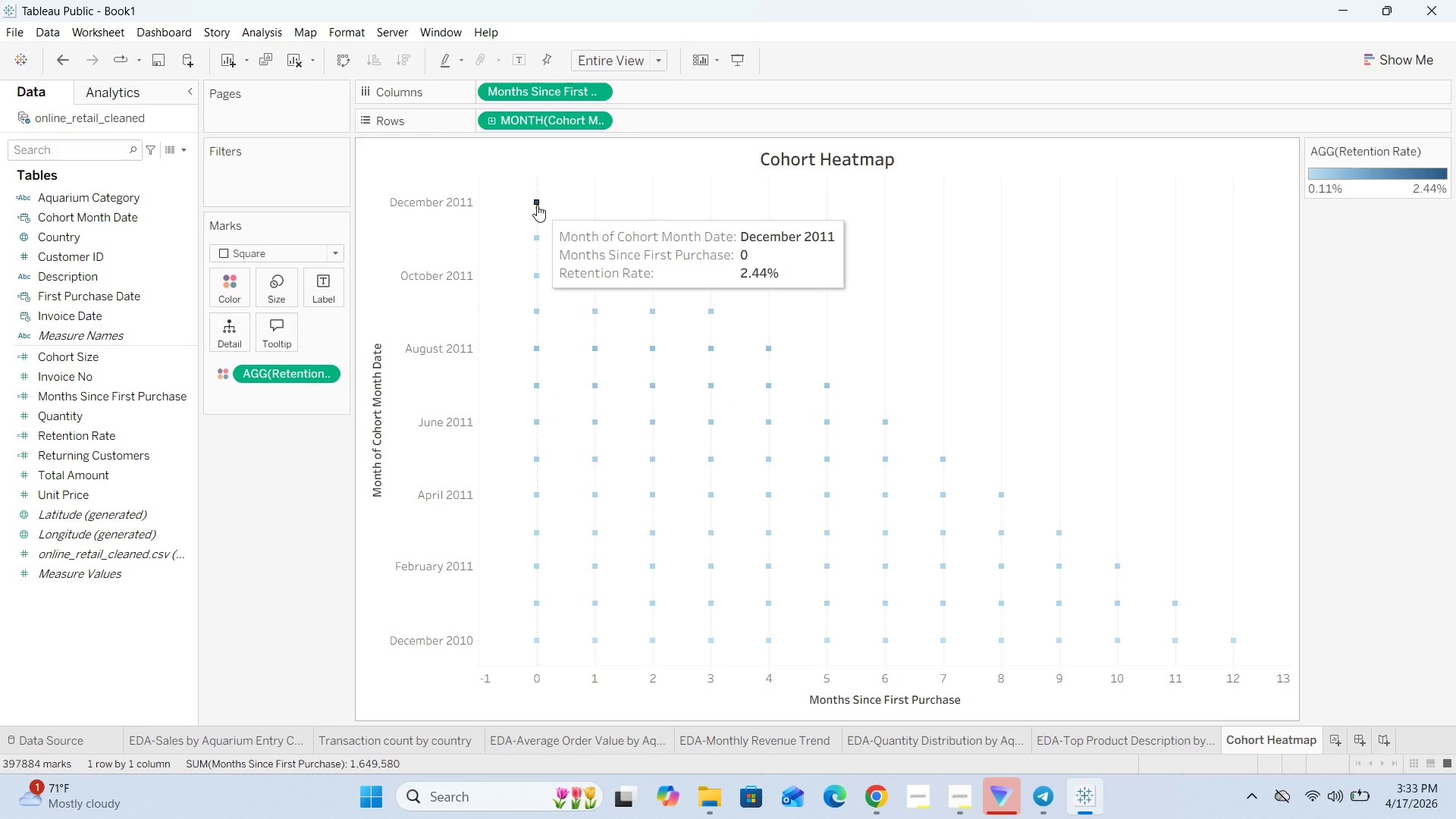 
left_click([603, 121])
 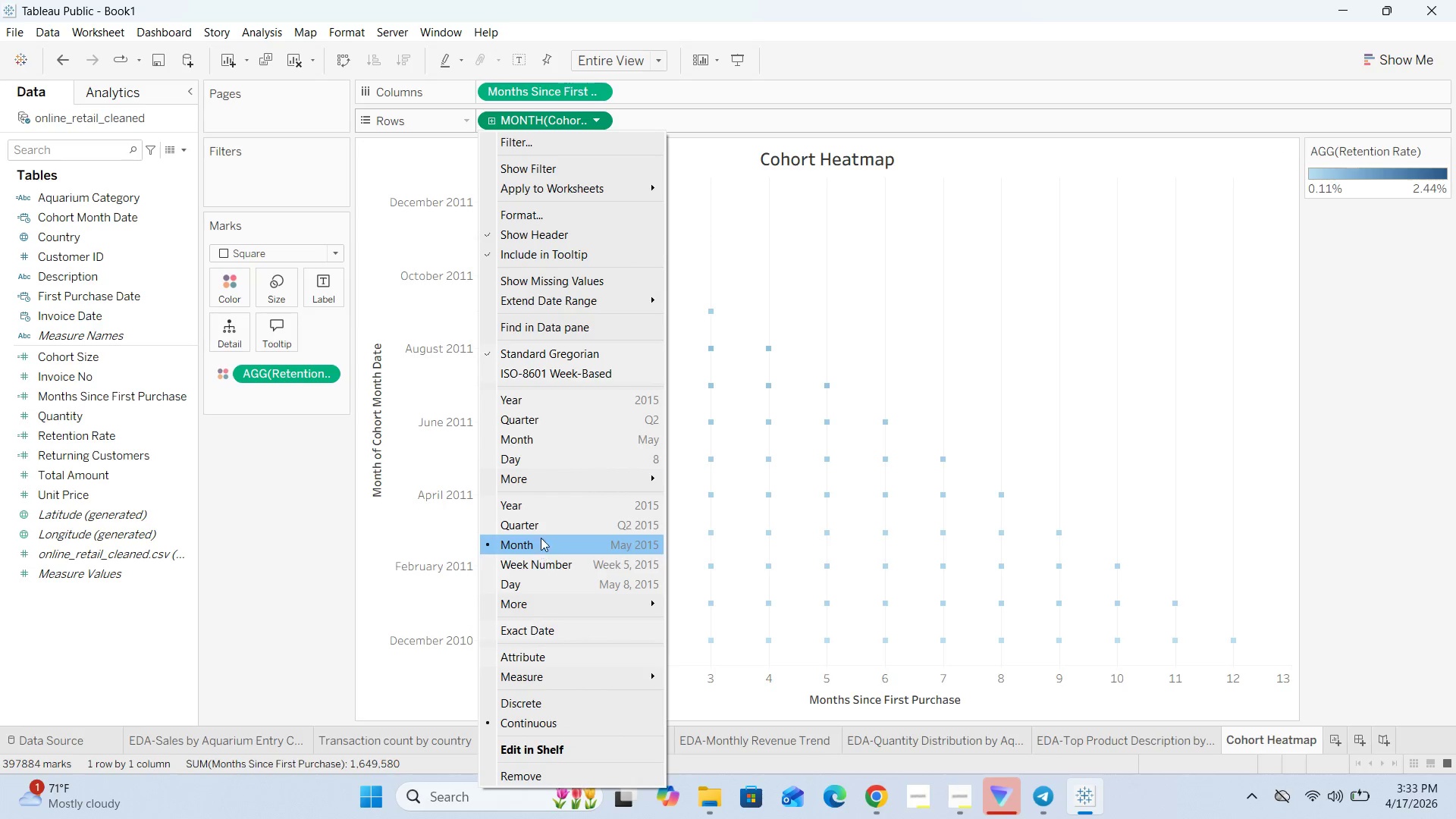 
left_click([566, 441])
 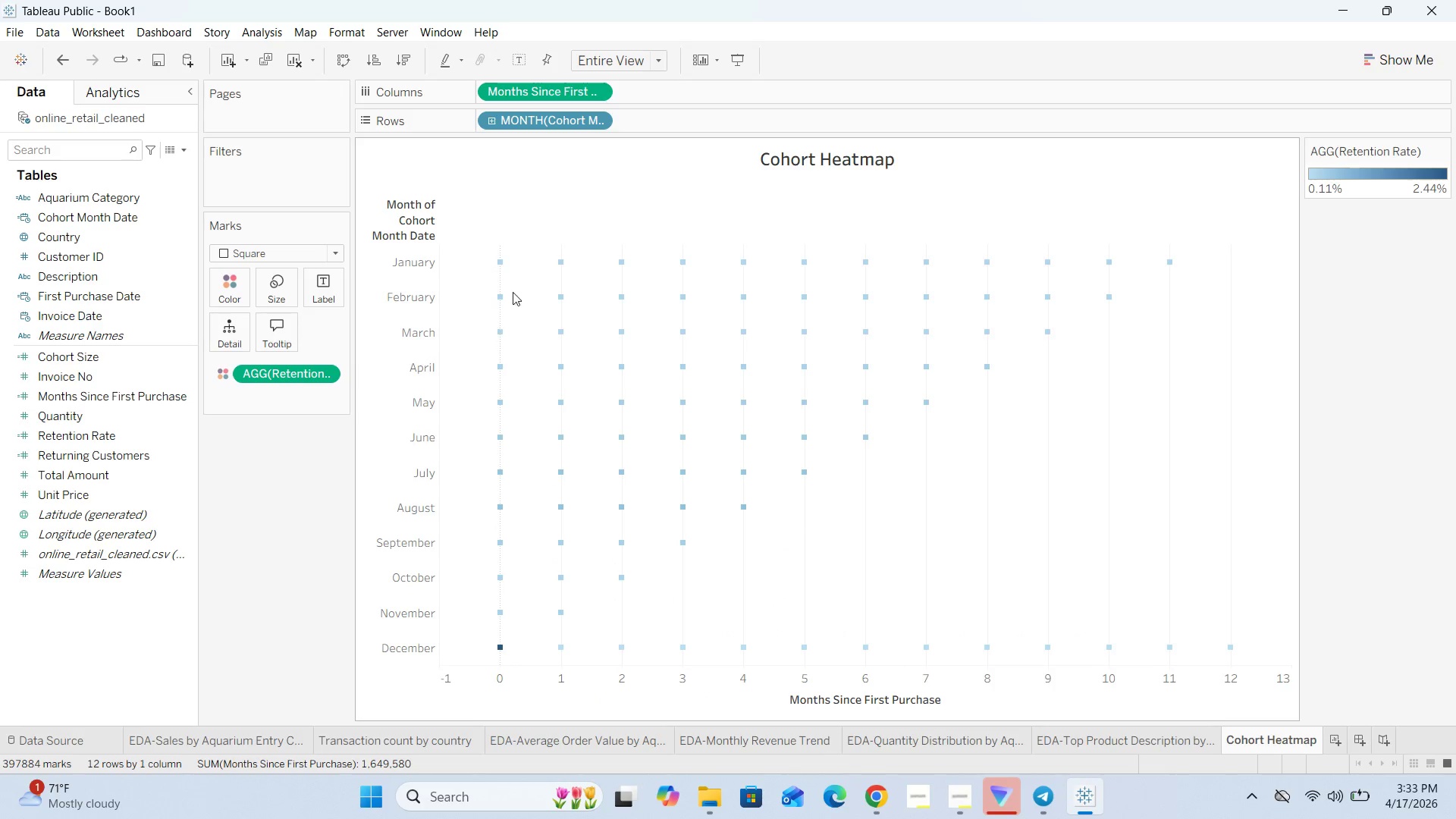 
wait(5.17)
 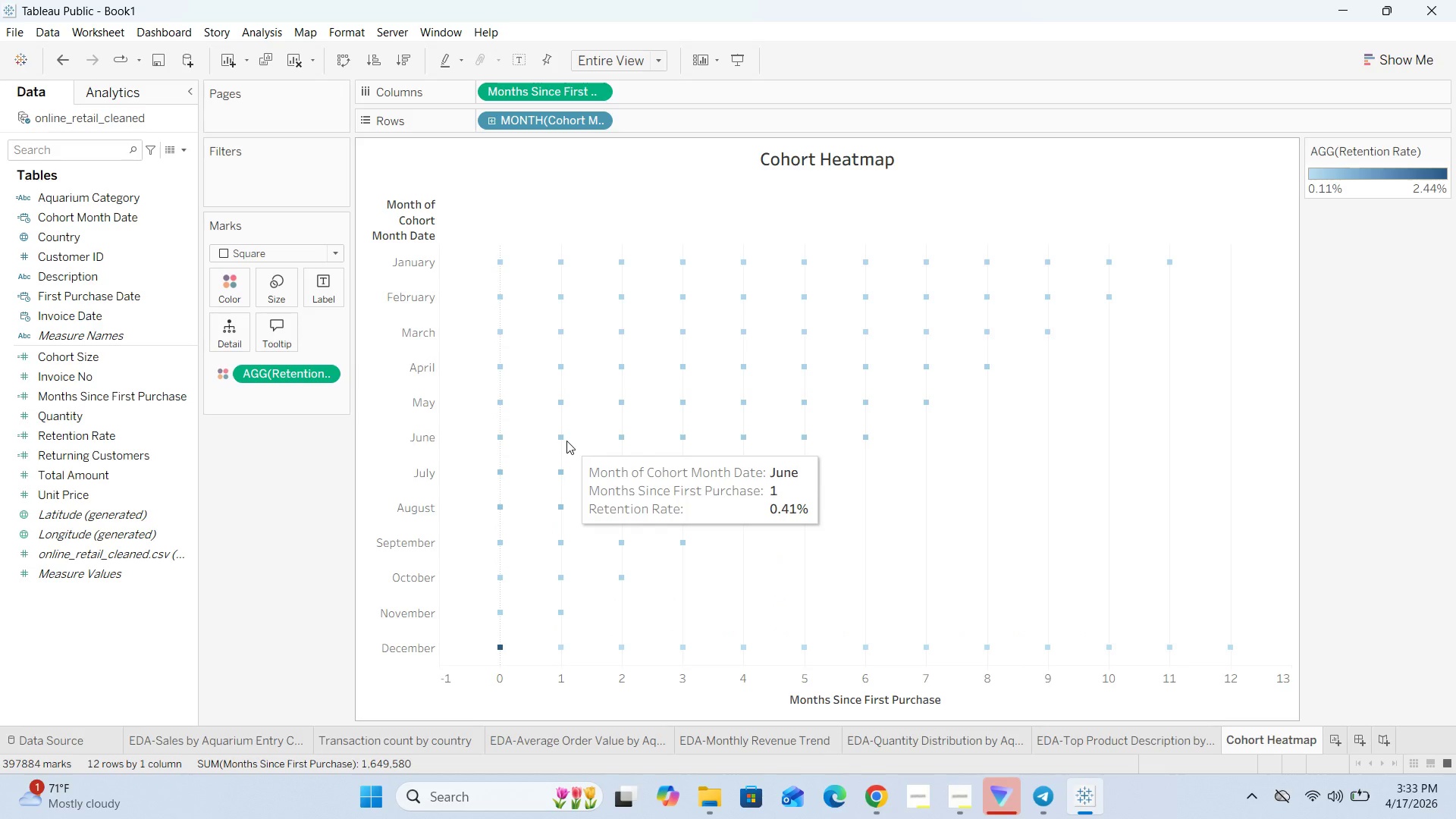 
left_click([66, 67])
 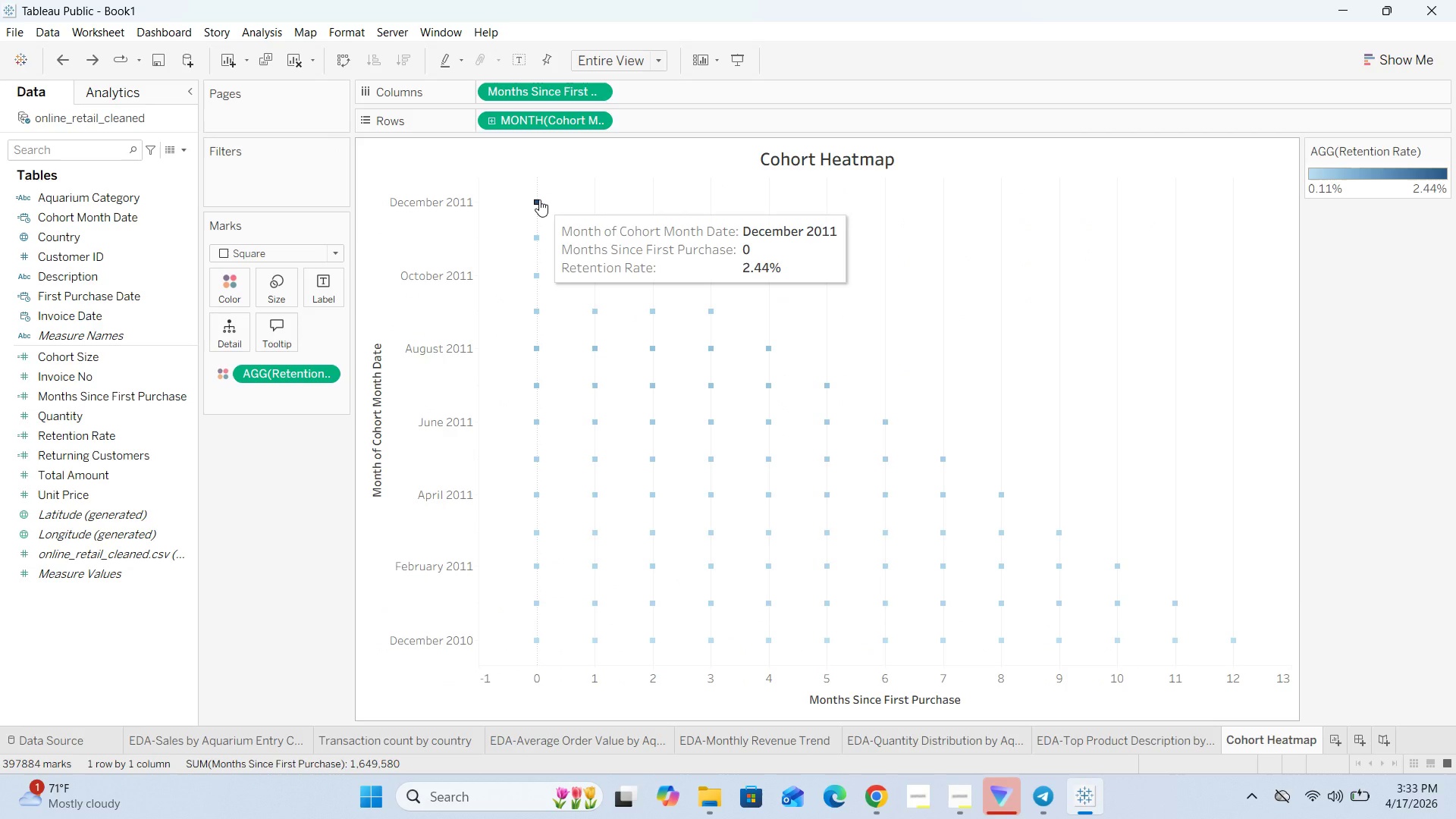 
wait(17.44)
 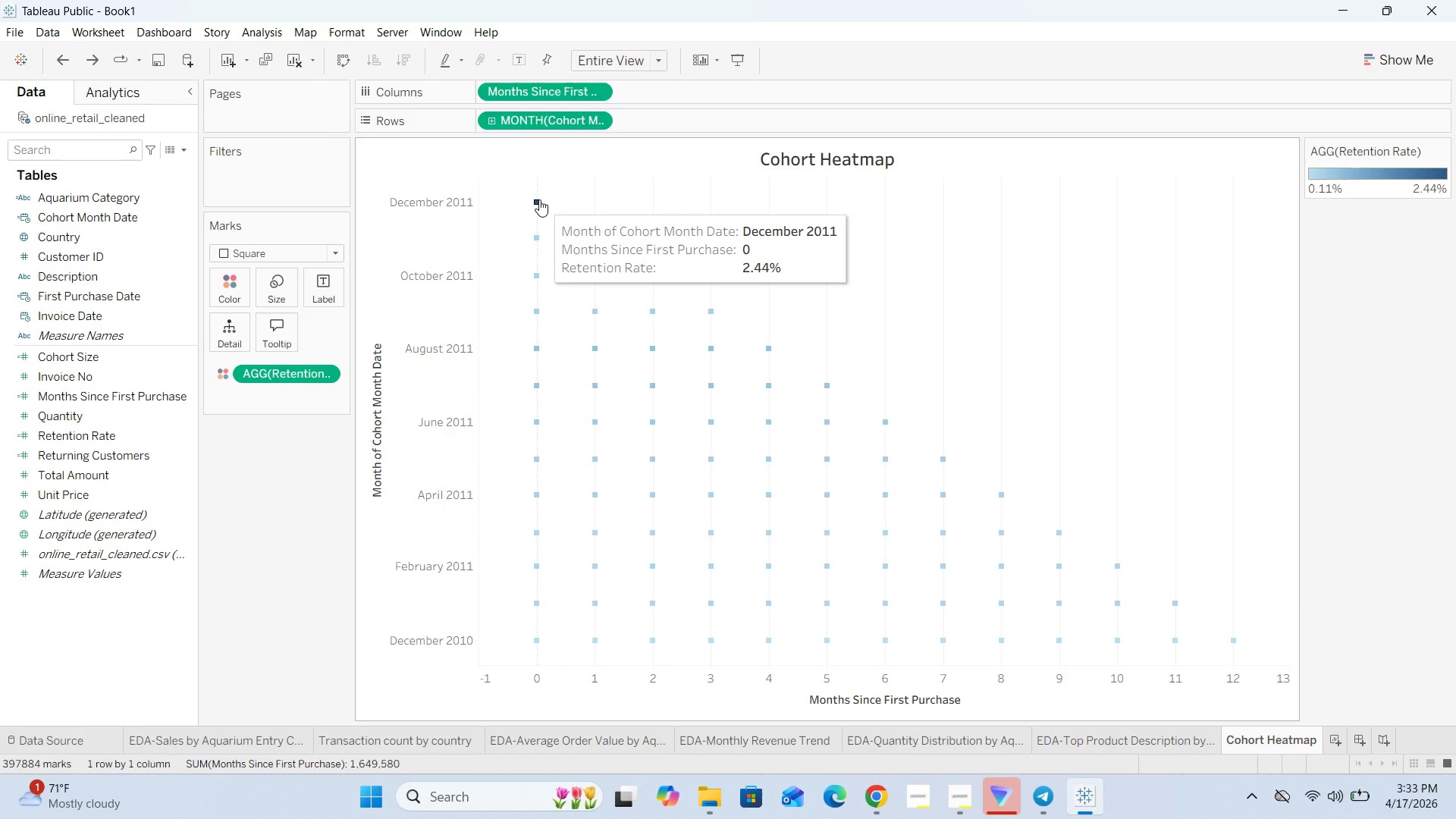 
left_click([280, 283])
 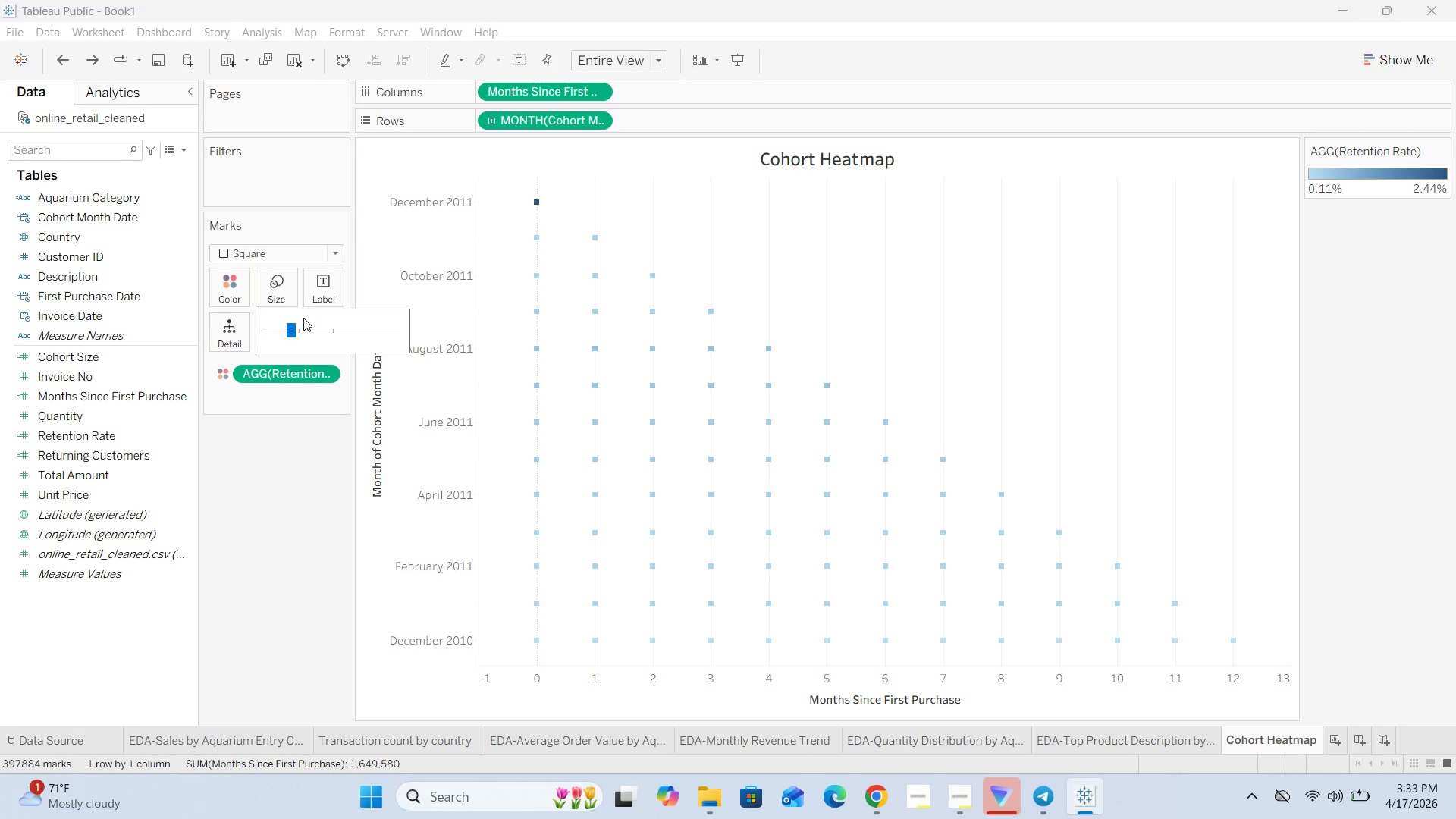 
left_click([306, 326])
 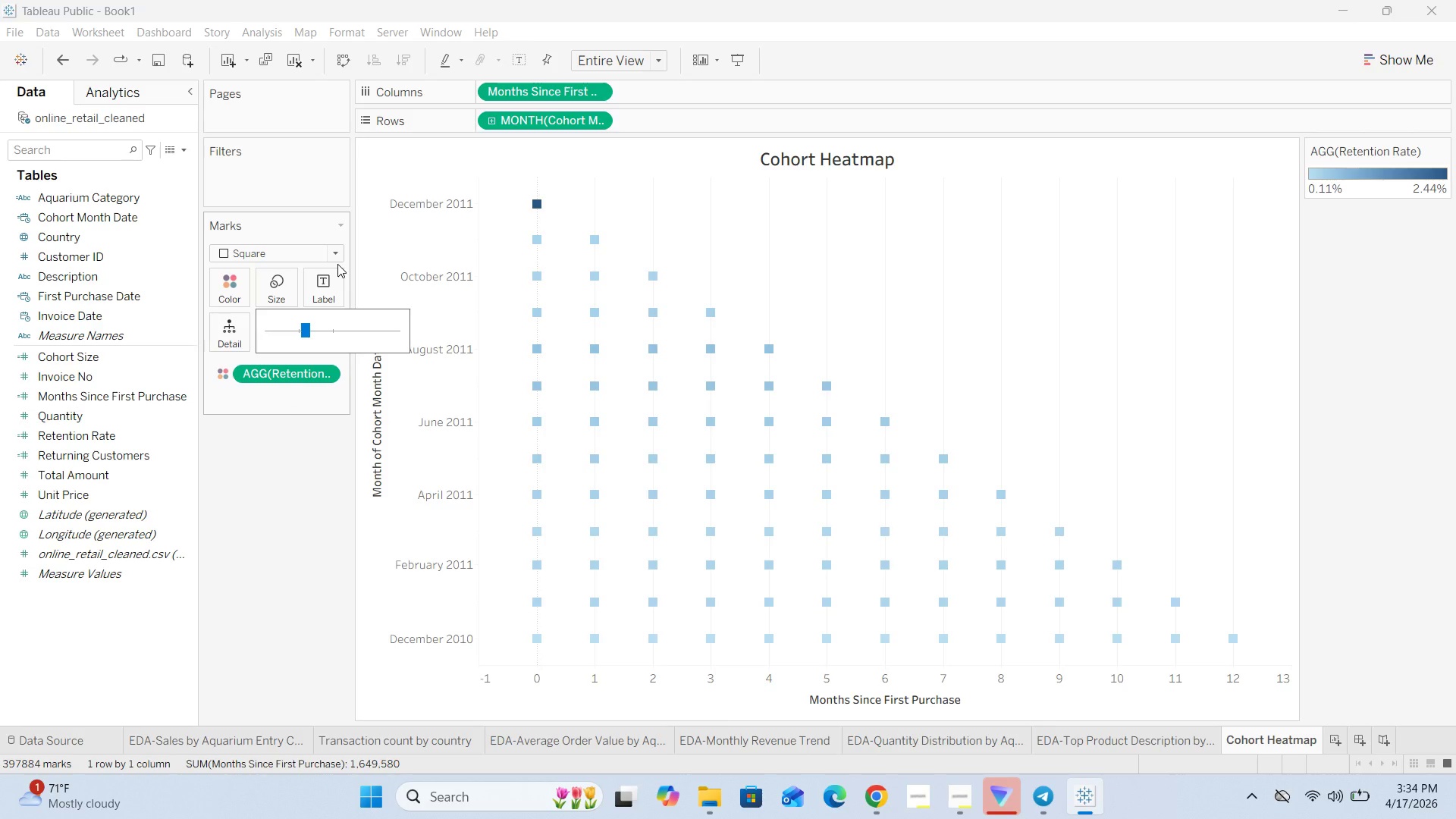 
wait(21.41)
 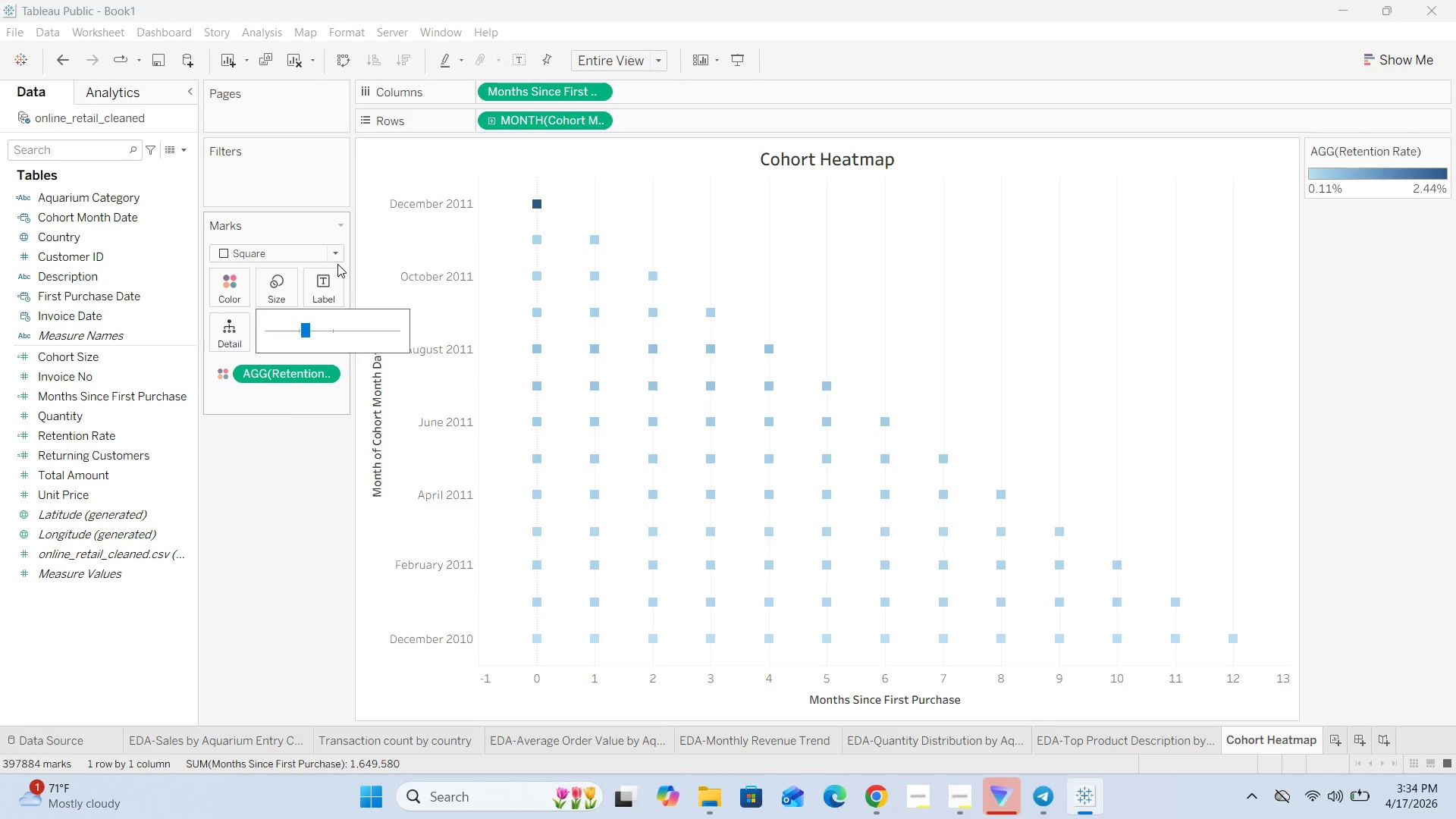 
left_click([316, 328])
 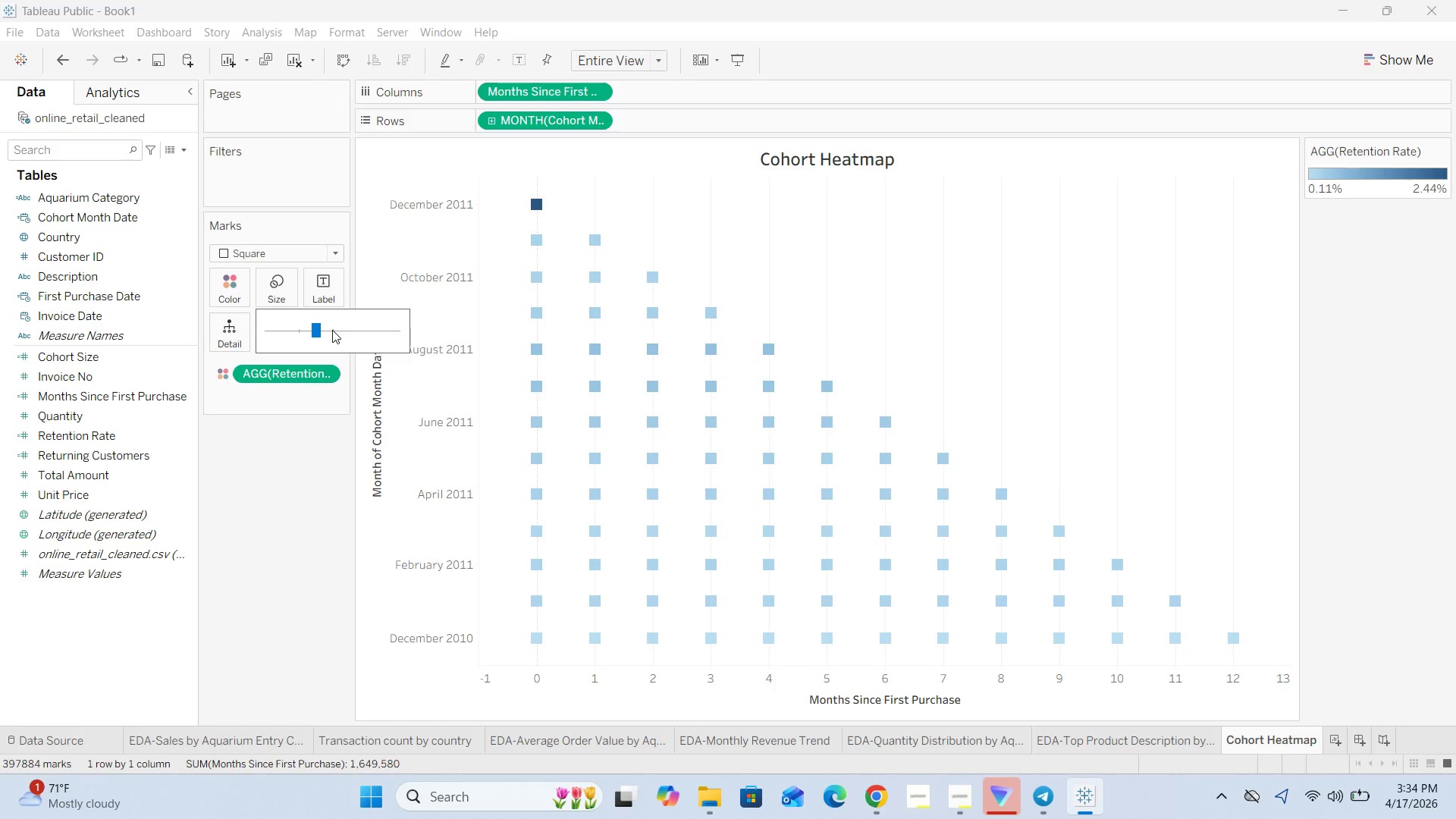 
left_click([332, 330])
 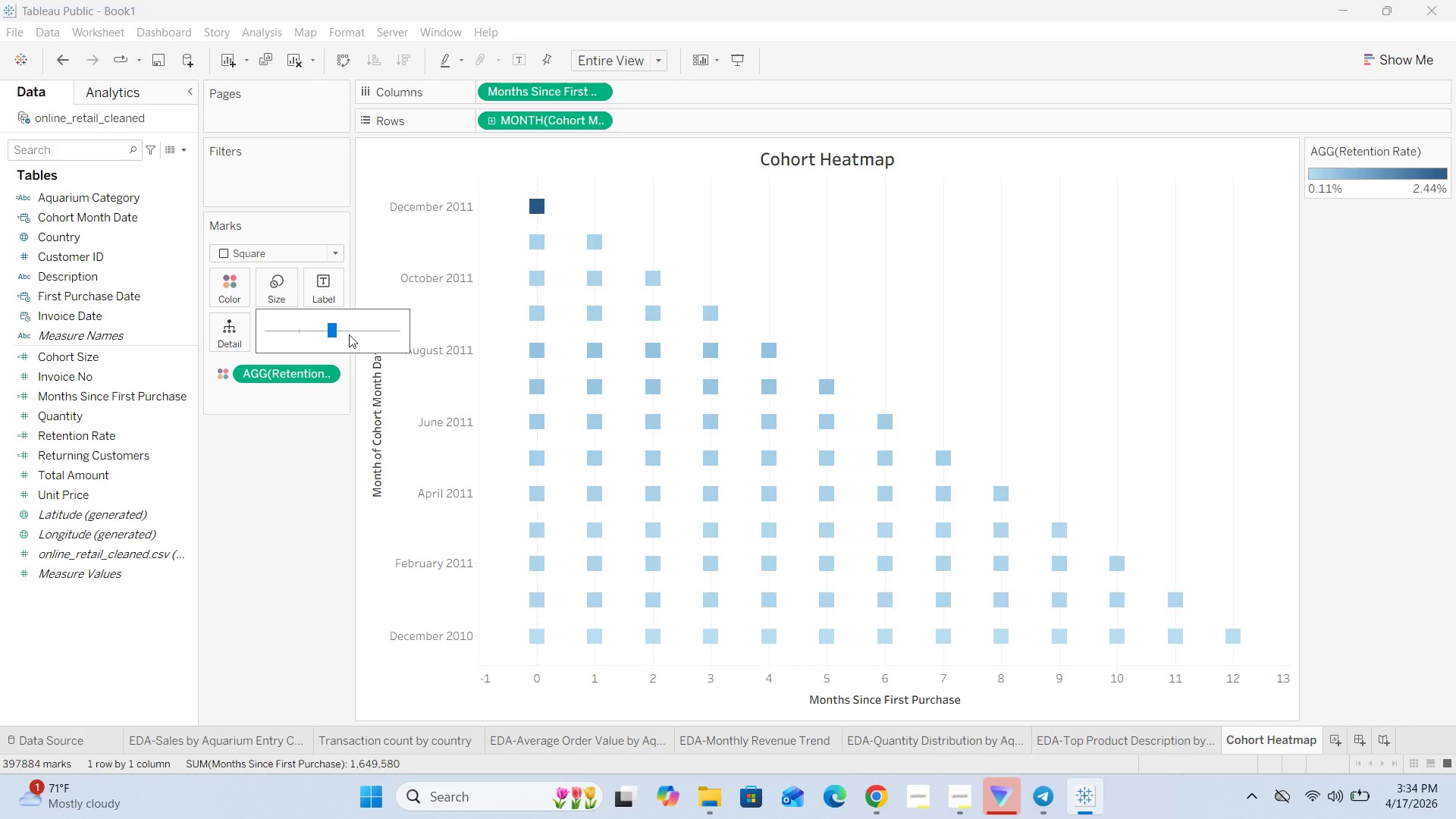 
left_click([356, 328])
 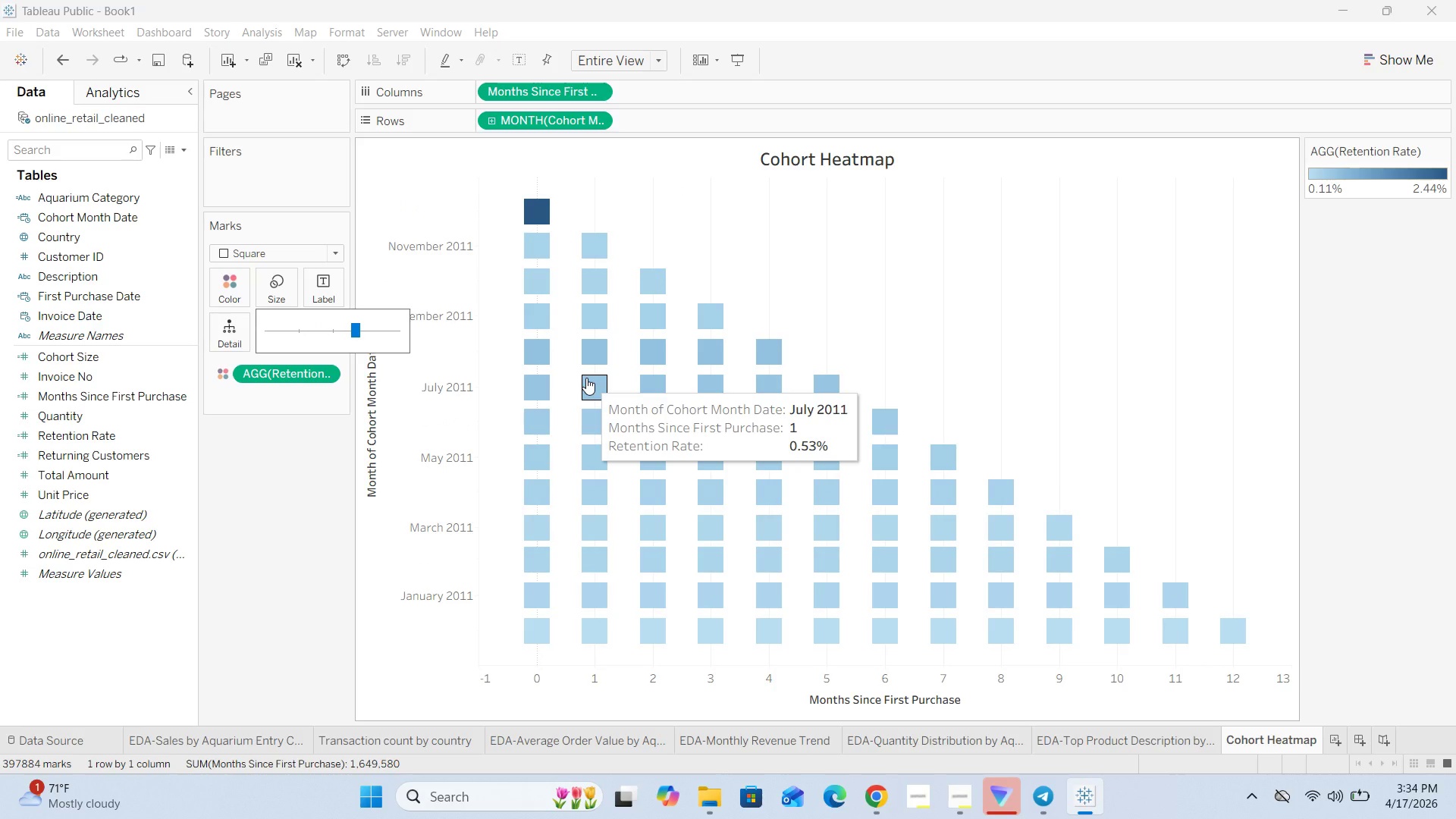 
wait(5.25)
 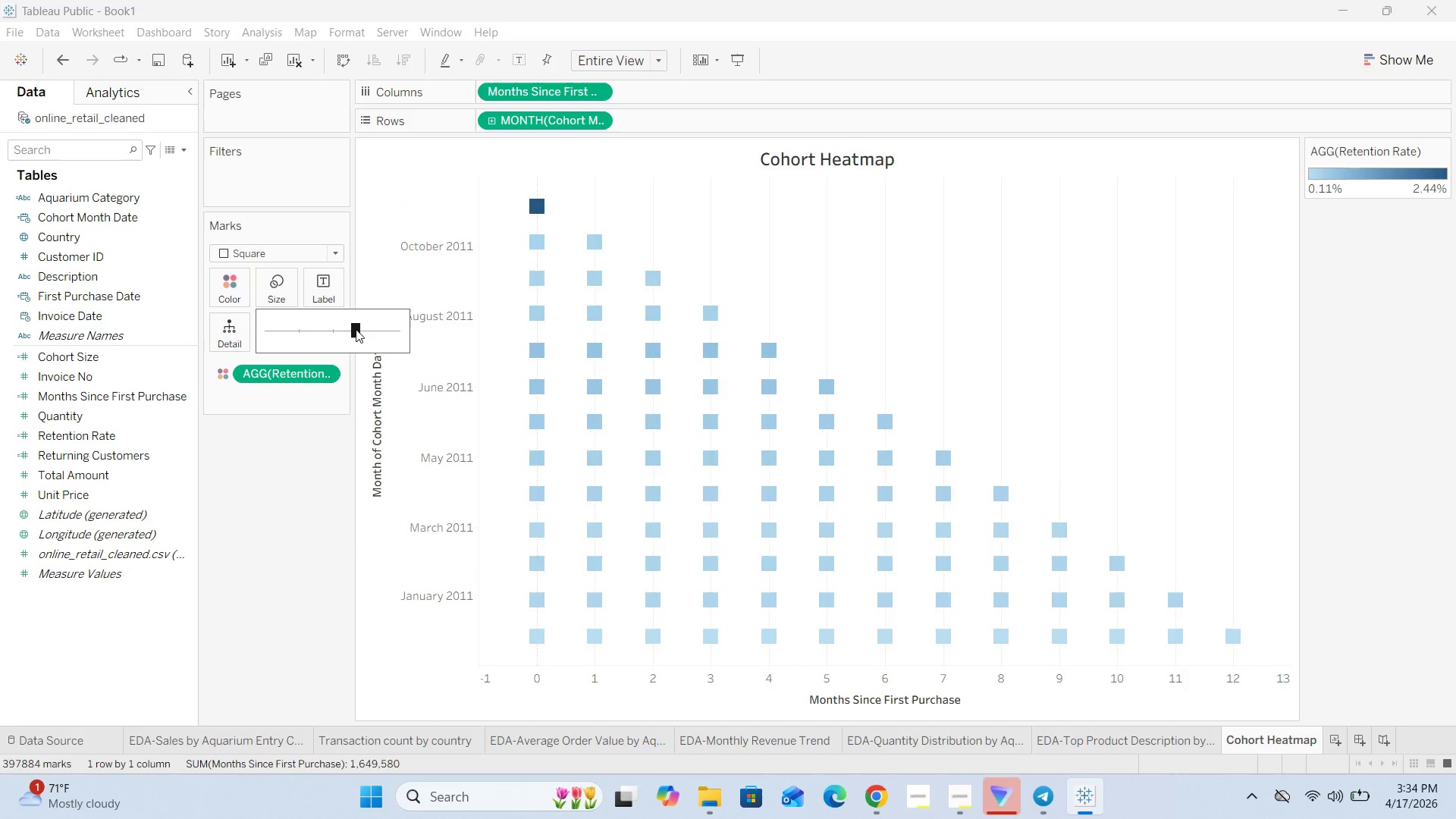 
mouse_move([594, 422])
 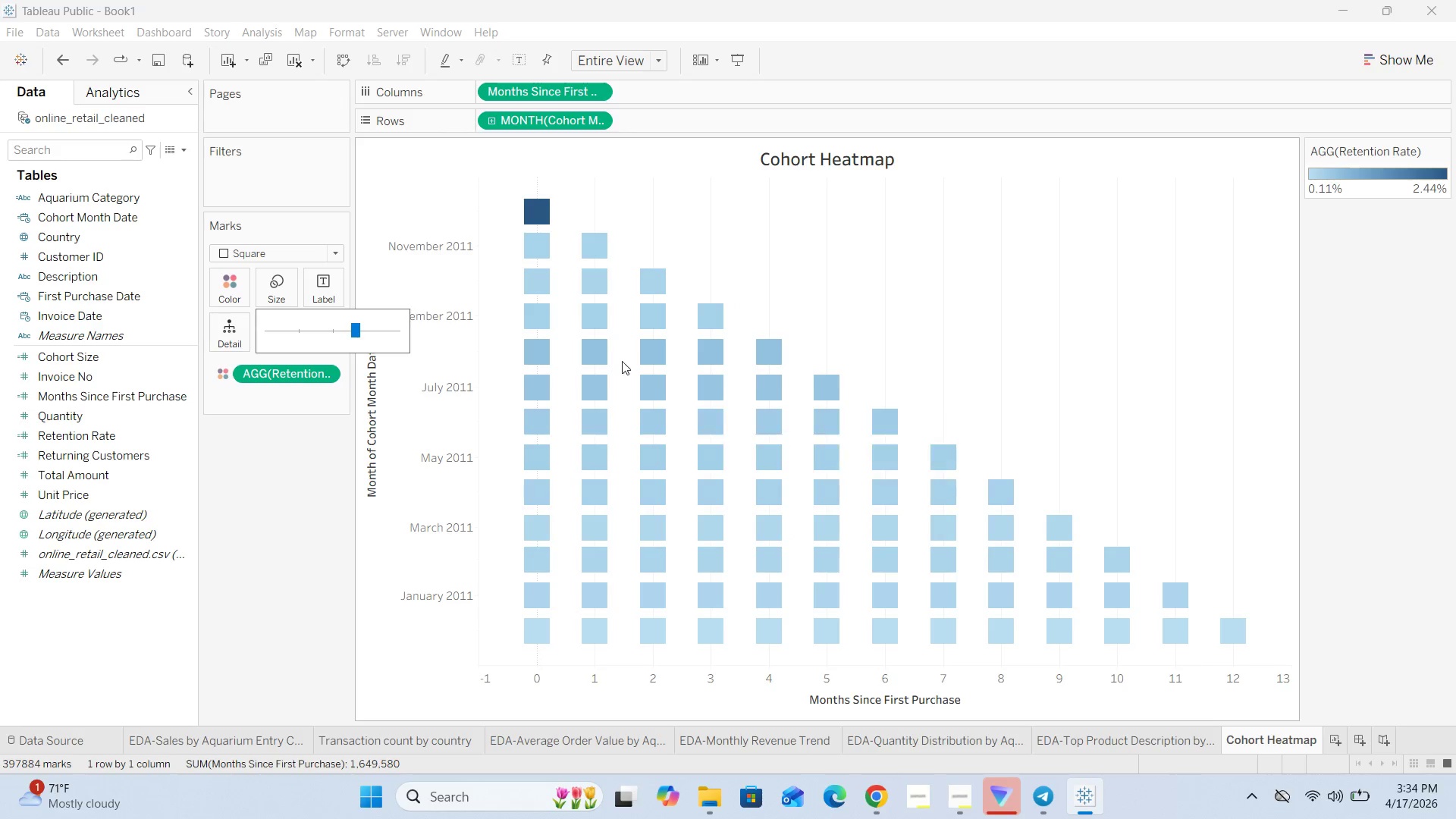 
wait(7.52)
 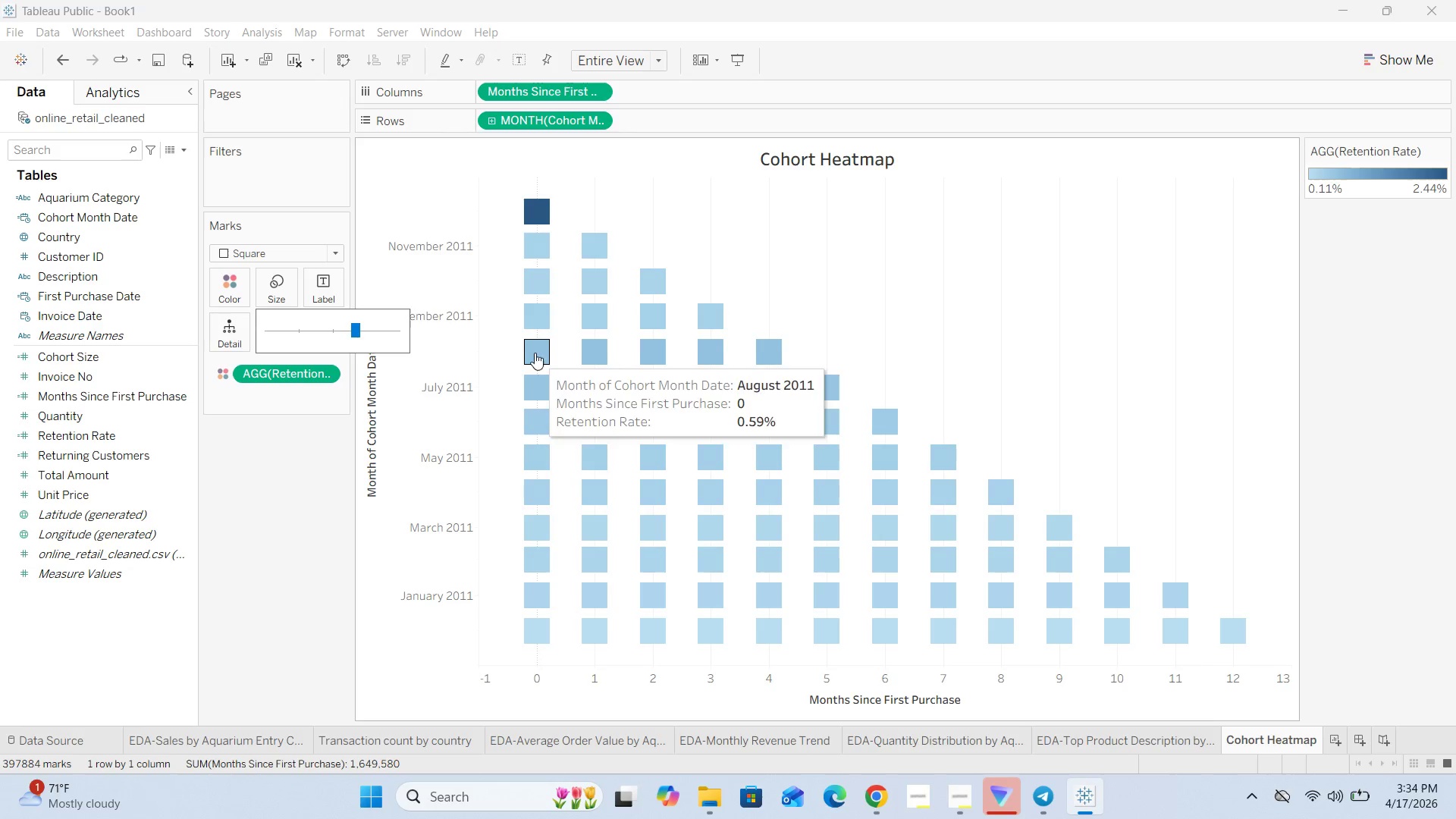 
left_click_drag(start_coordinate=[356, 328], to_coordinate=[334, 337])
 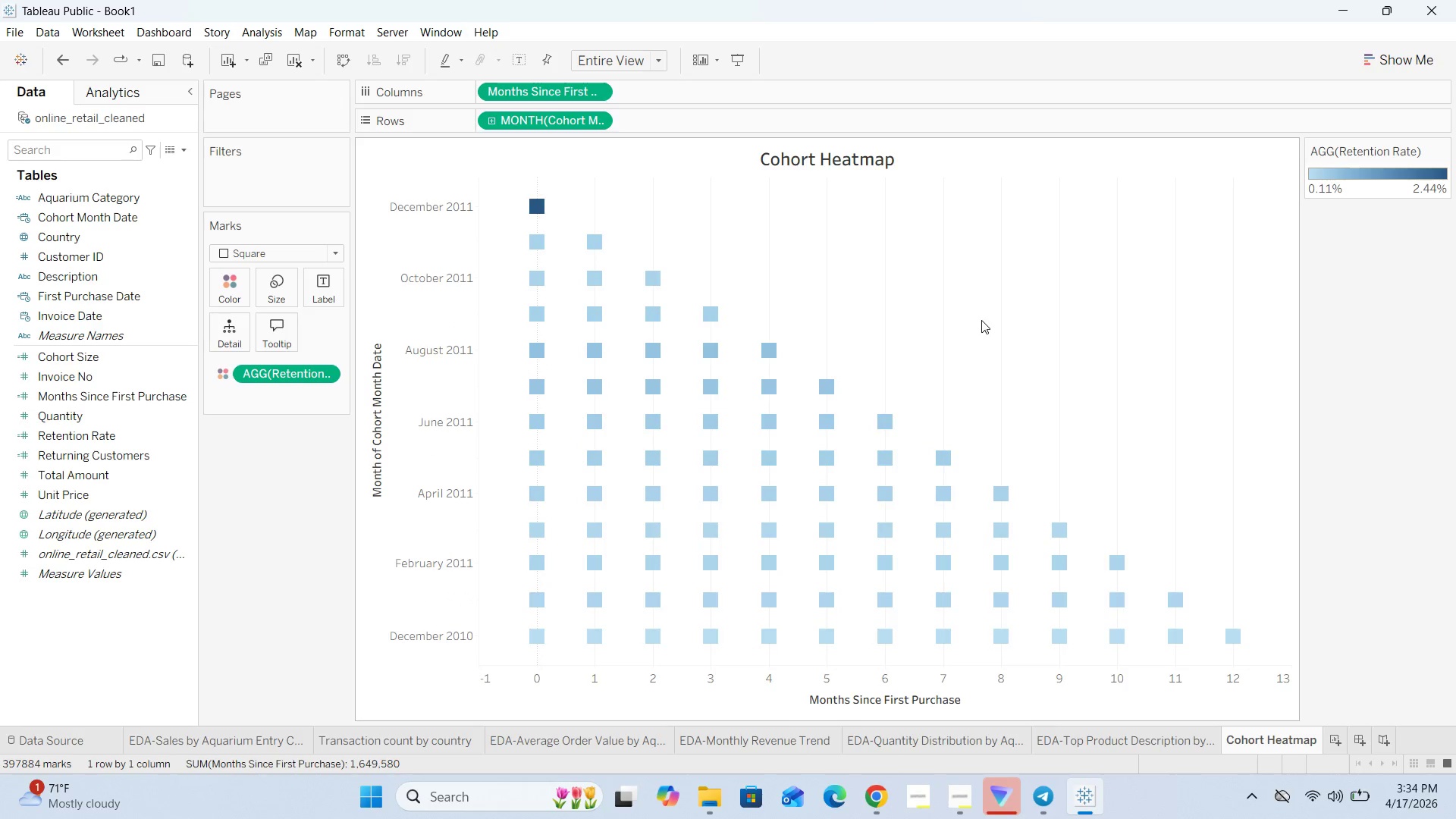 
wait(15.25)
 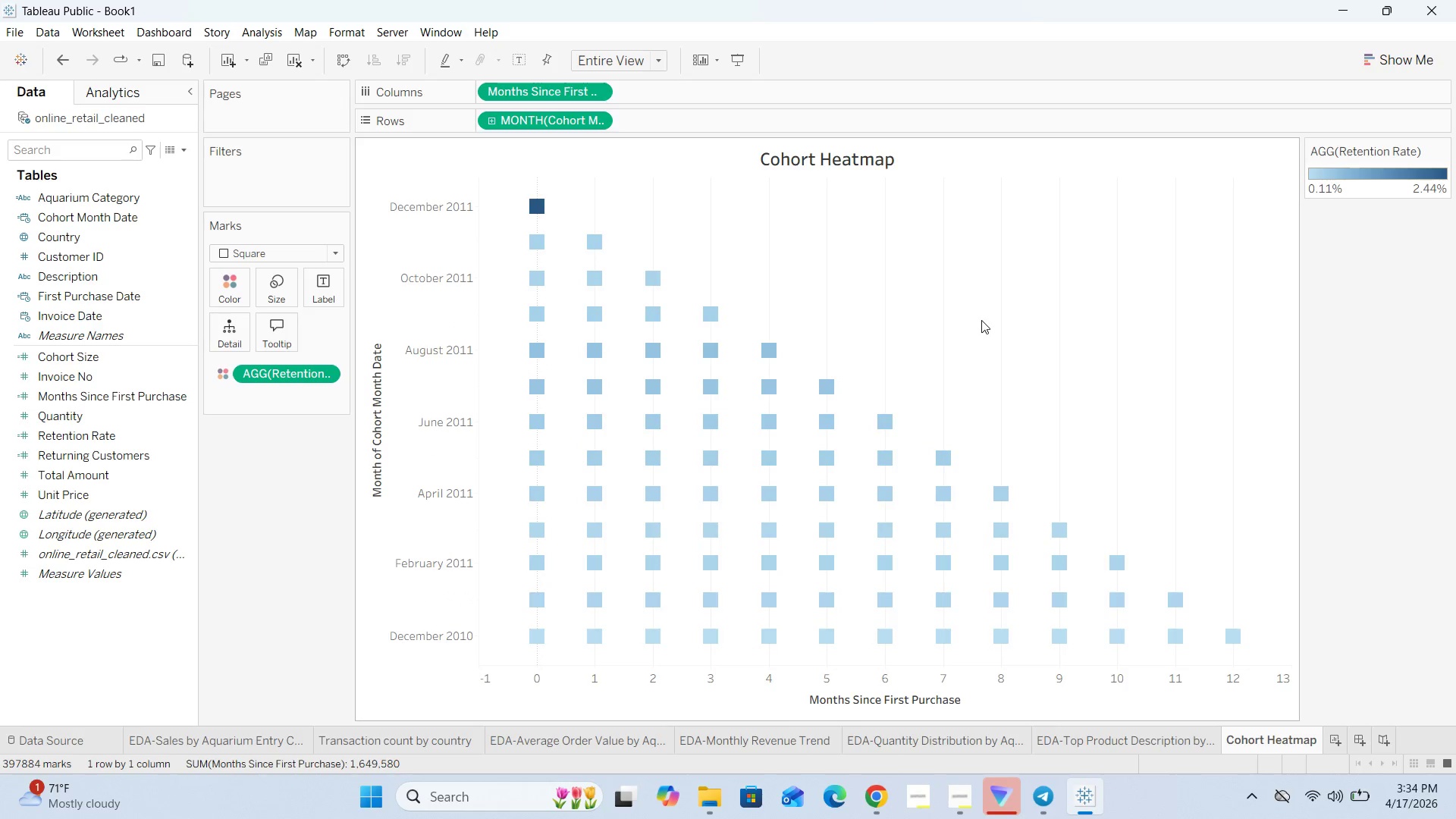 
left_click([965, 716])